 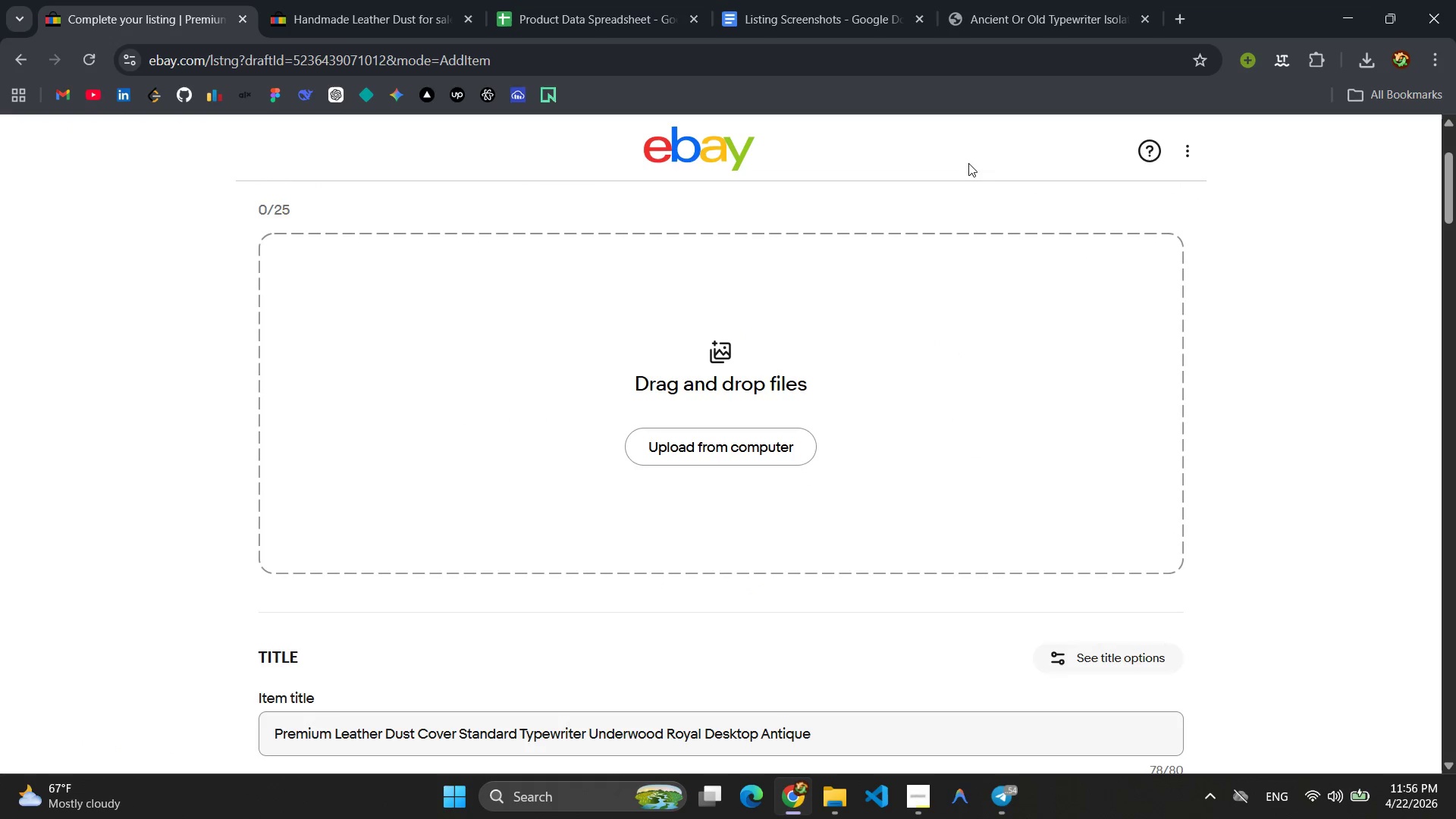 
scroll: coordinate [710, 551], scroll_direction: down, amount: 3.0
 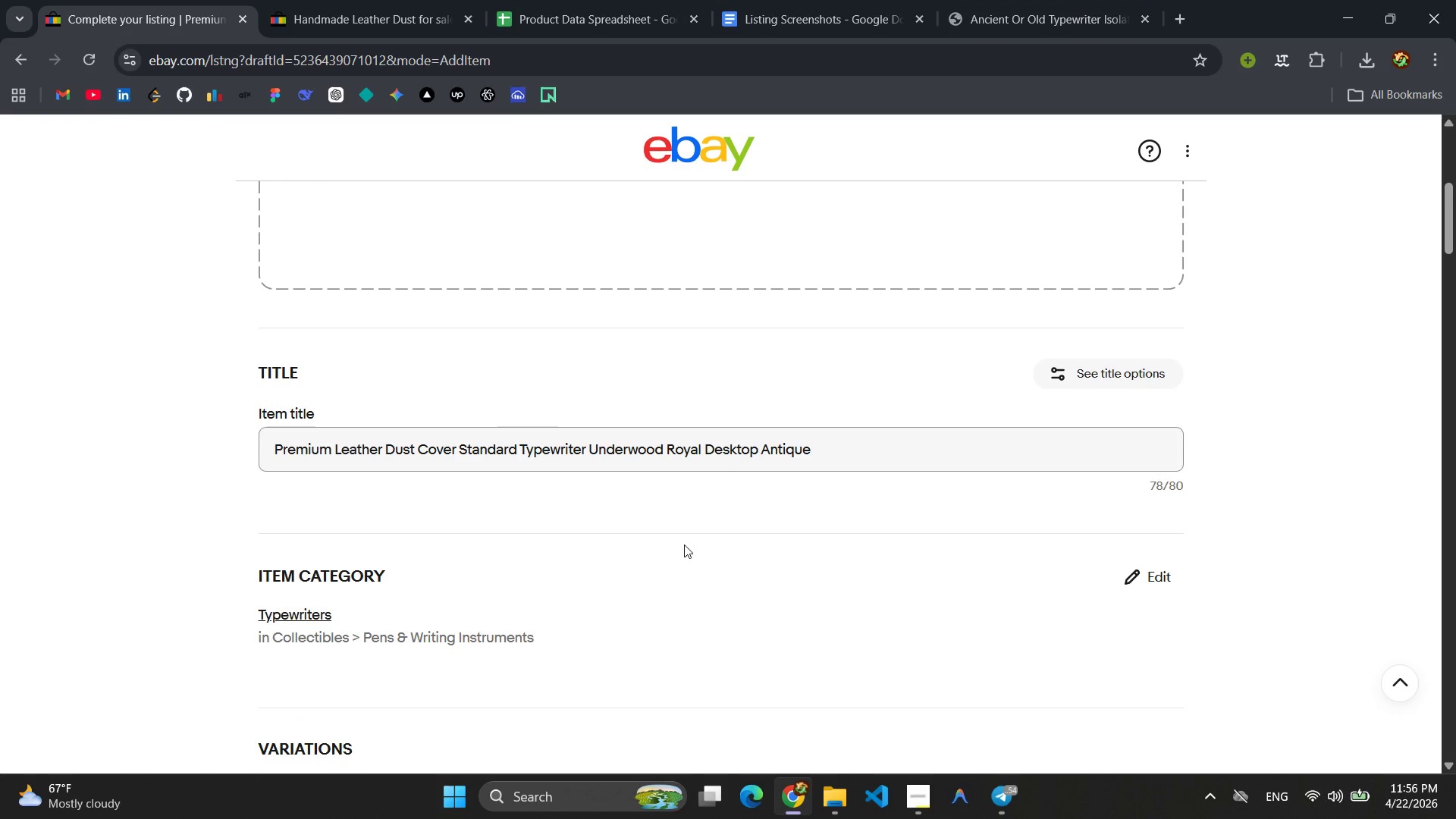 
left_click_drag(start_coordinate=[584, 450], to_coordinate=[256, 453])
 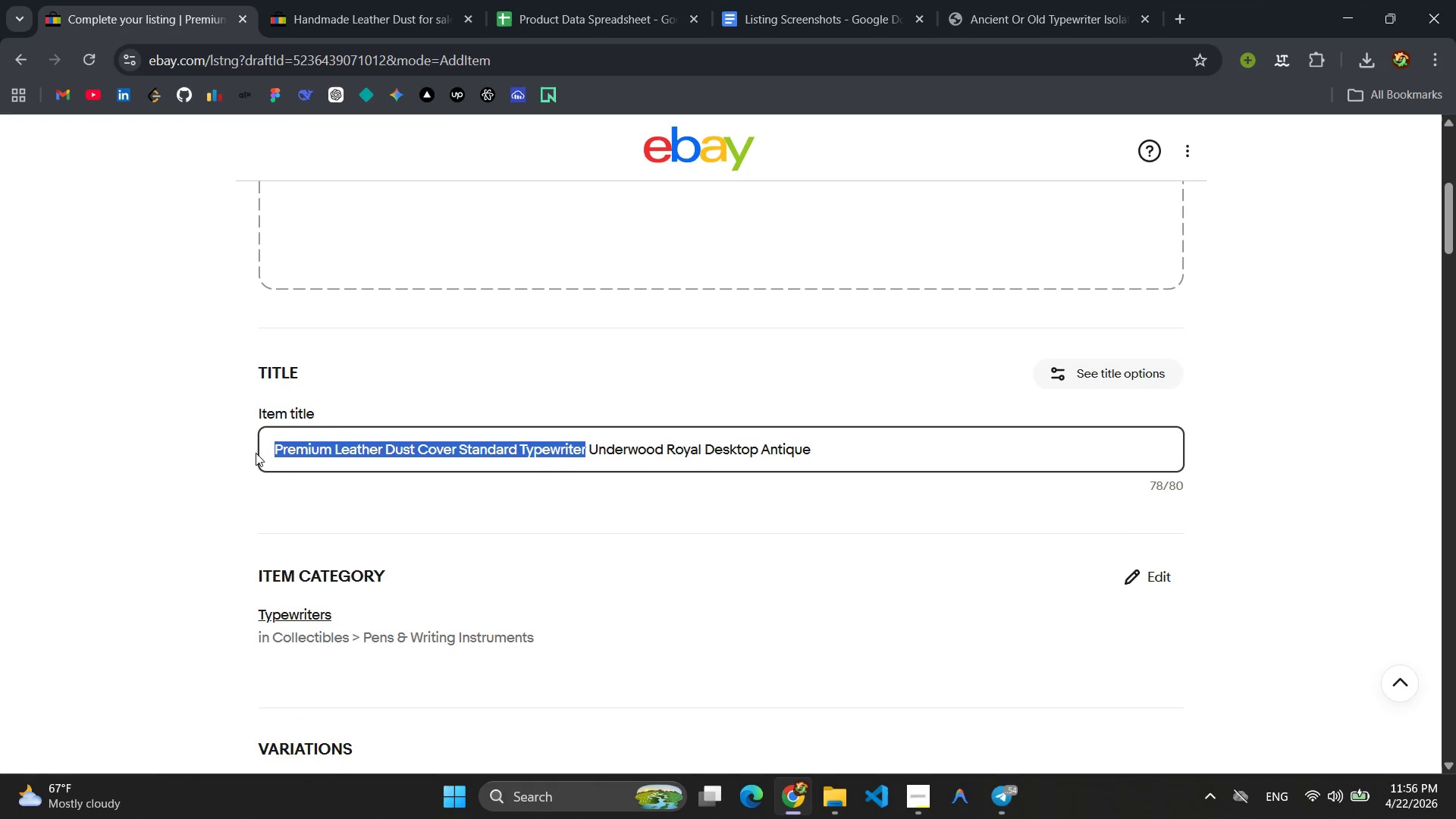 
key(Control+C)
 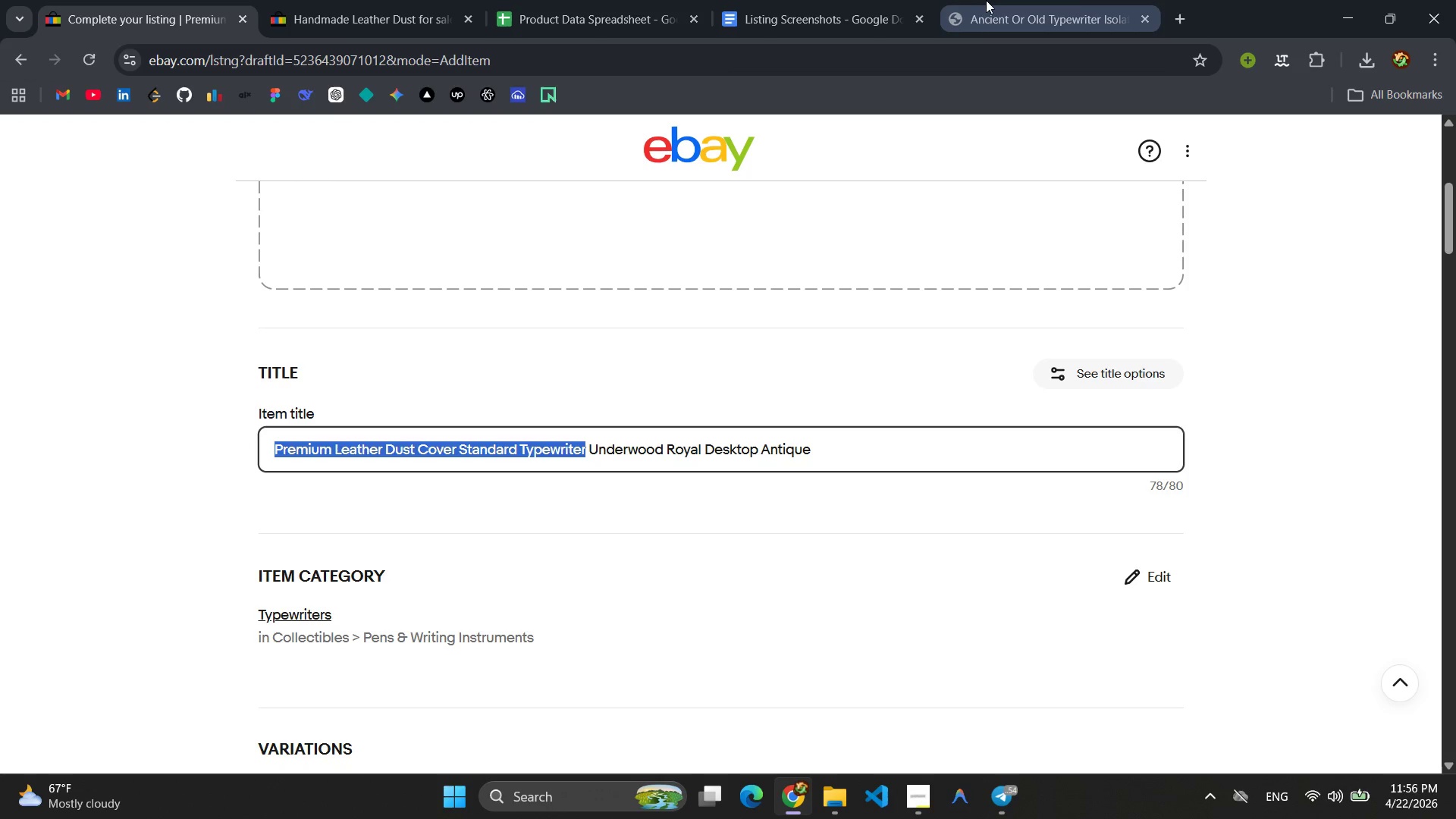 
left_click([991, 0])
 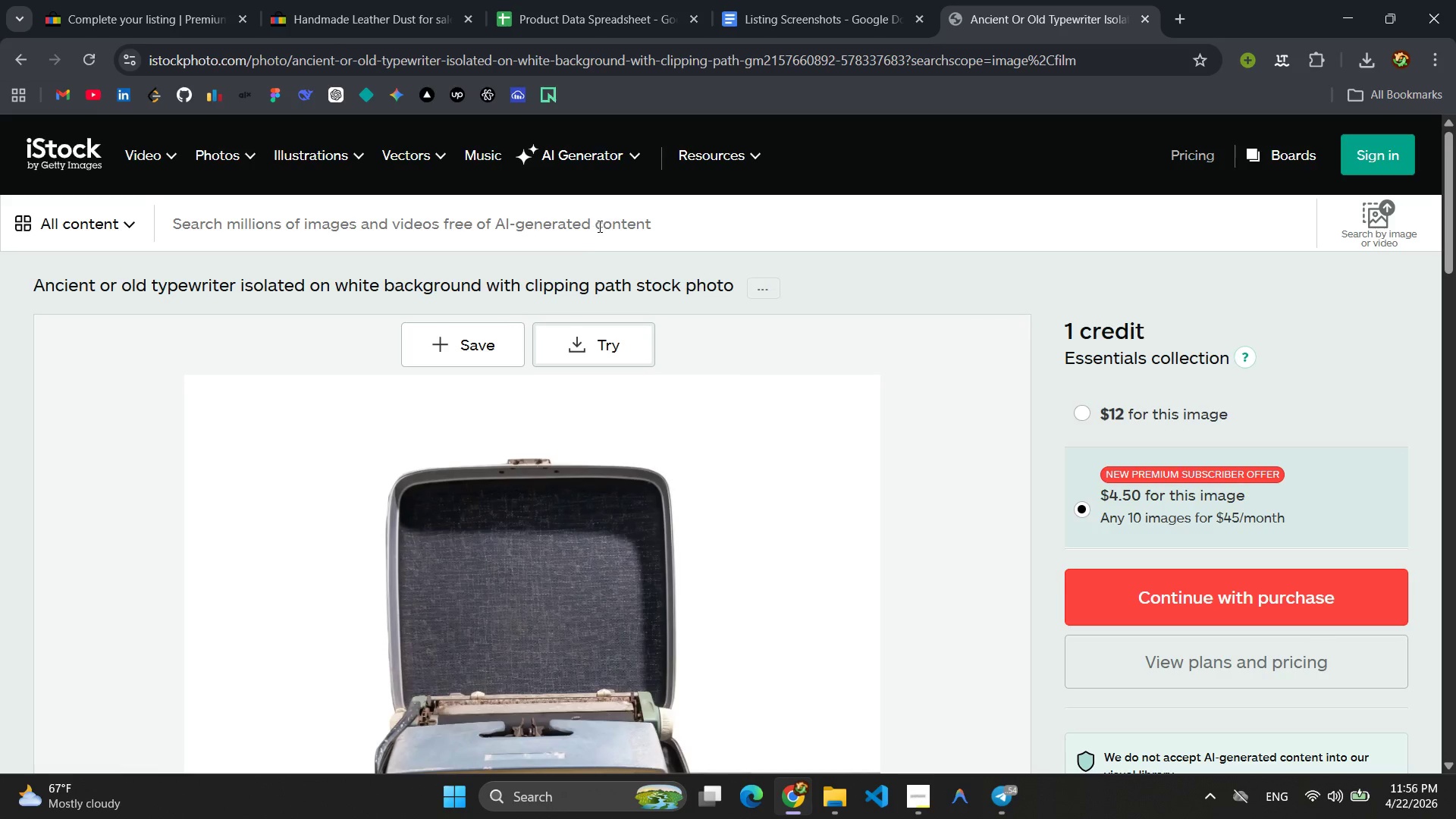 
left_click([598, 226])
 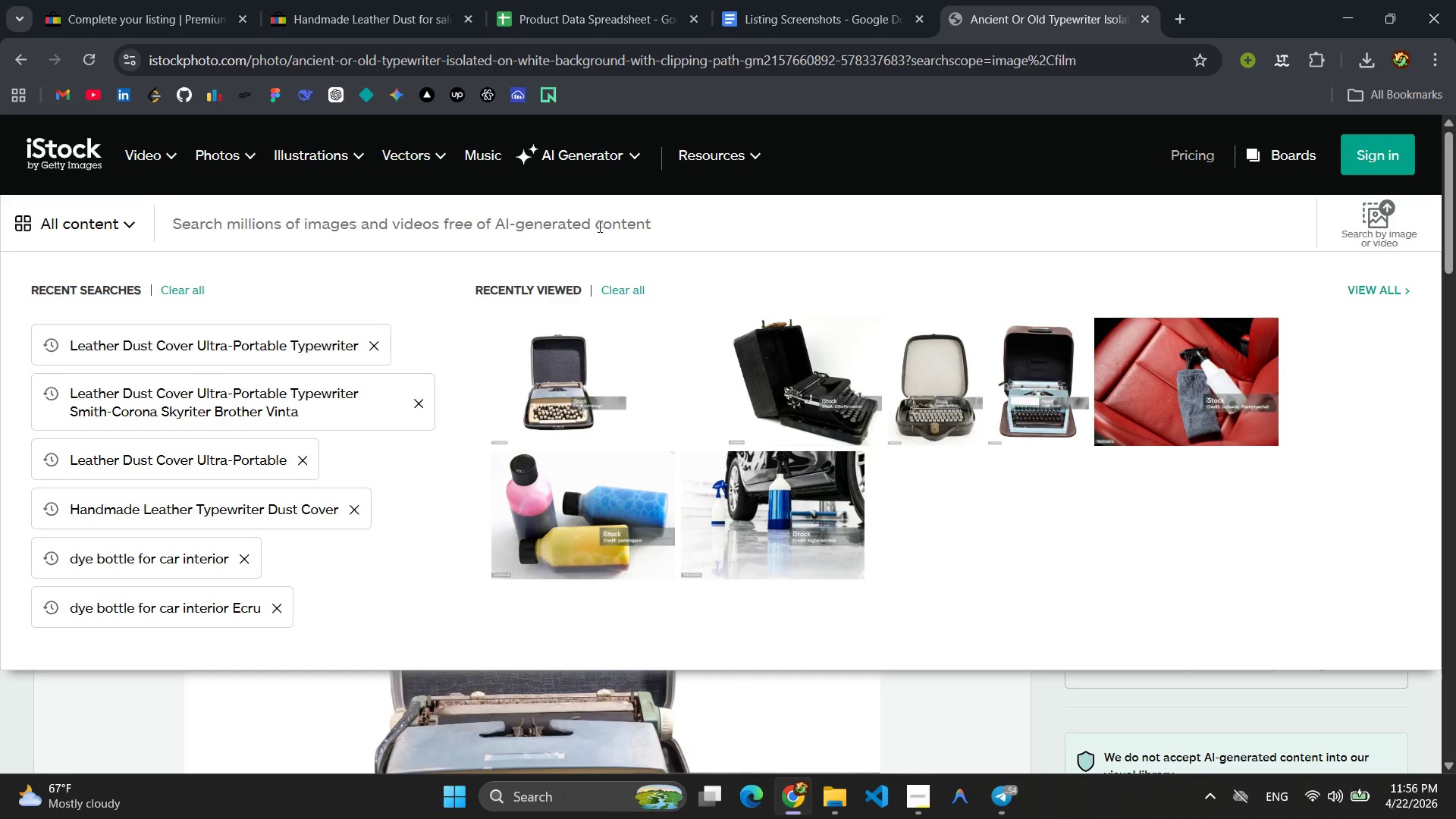 
key(Control+V)
 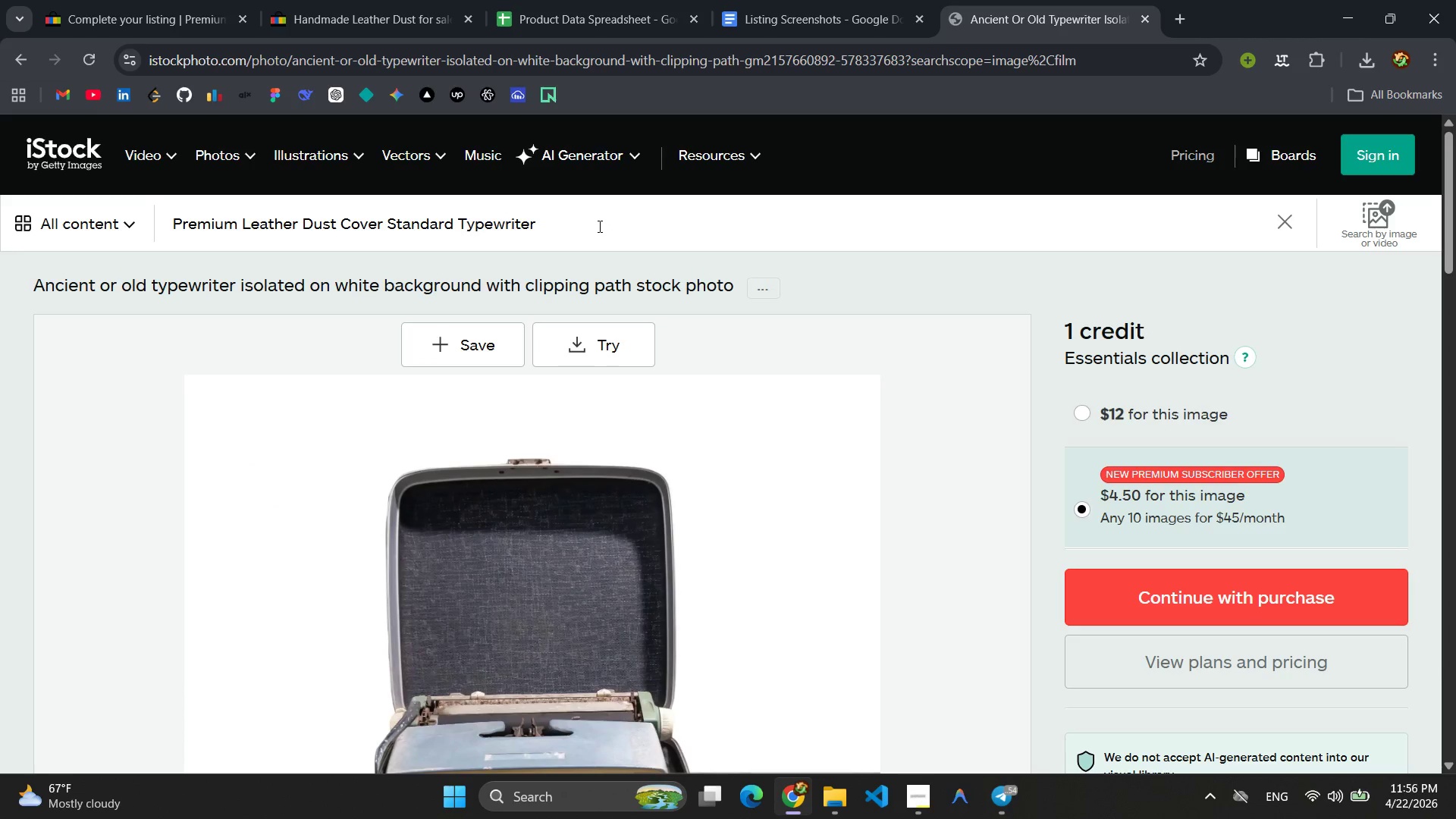 
key(Enter)
 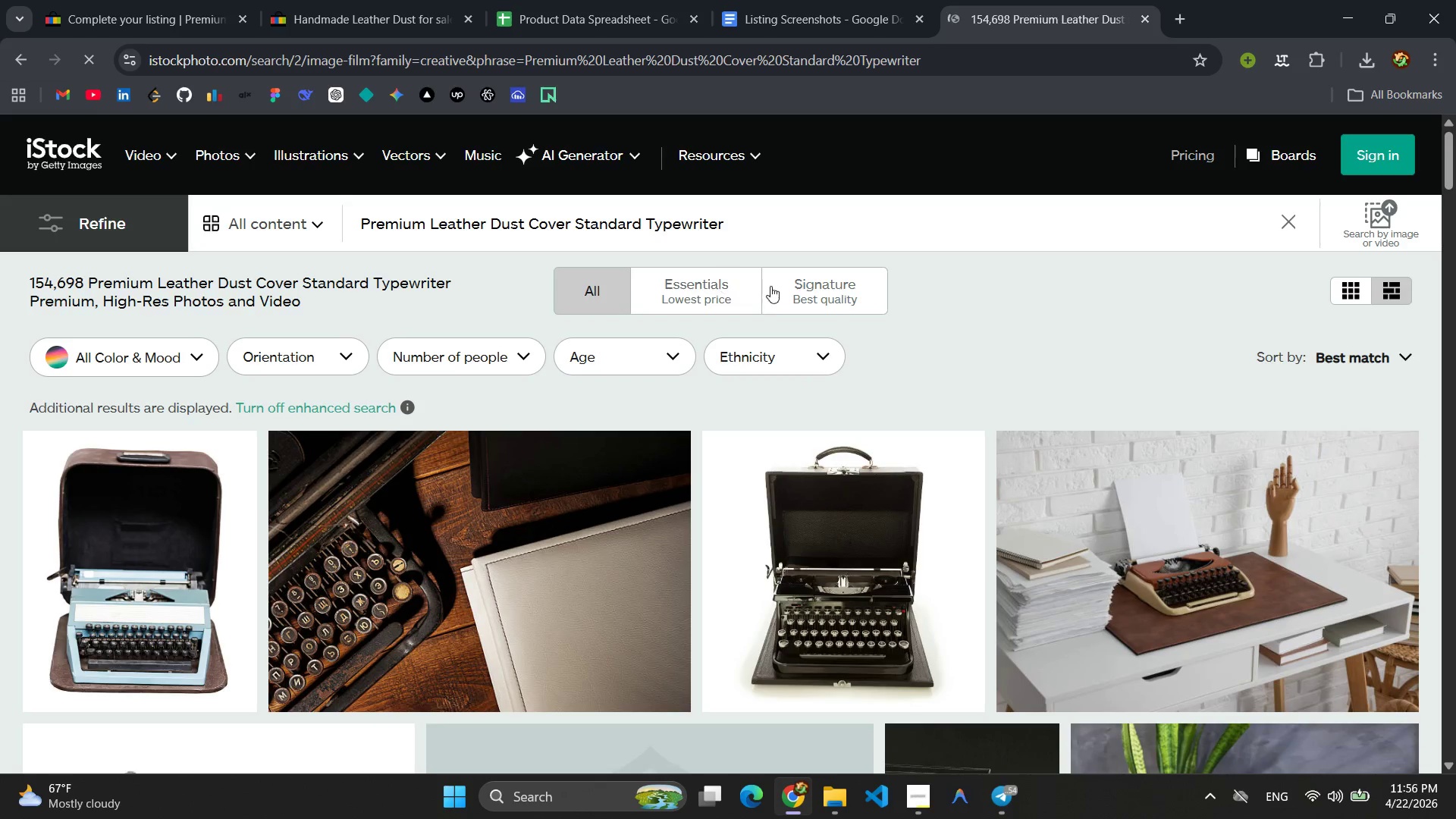 
scroll: coordinate [712, 337], scroll_direction: down, amount: 2.0
 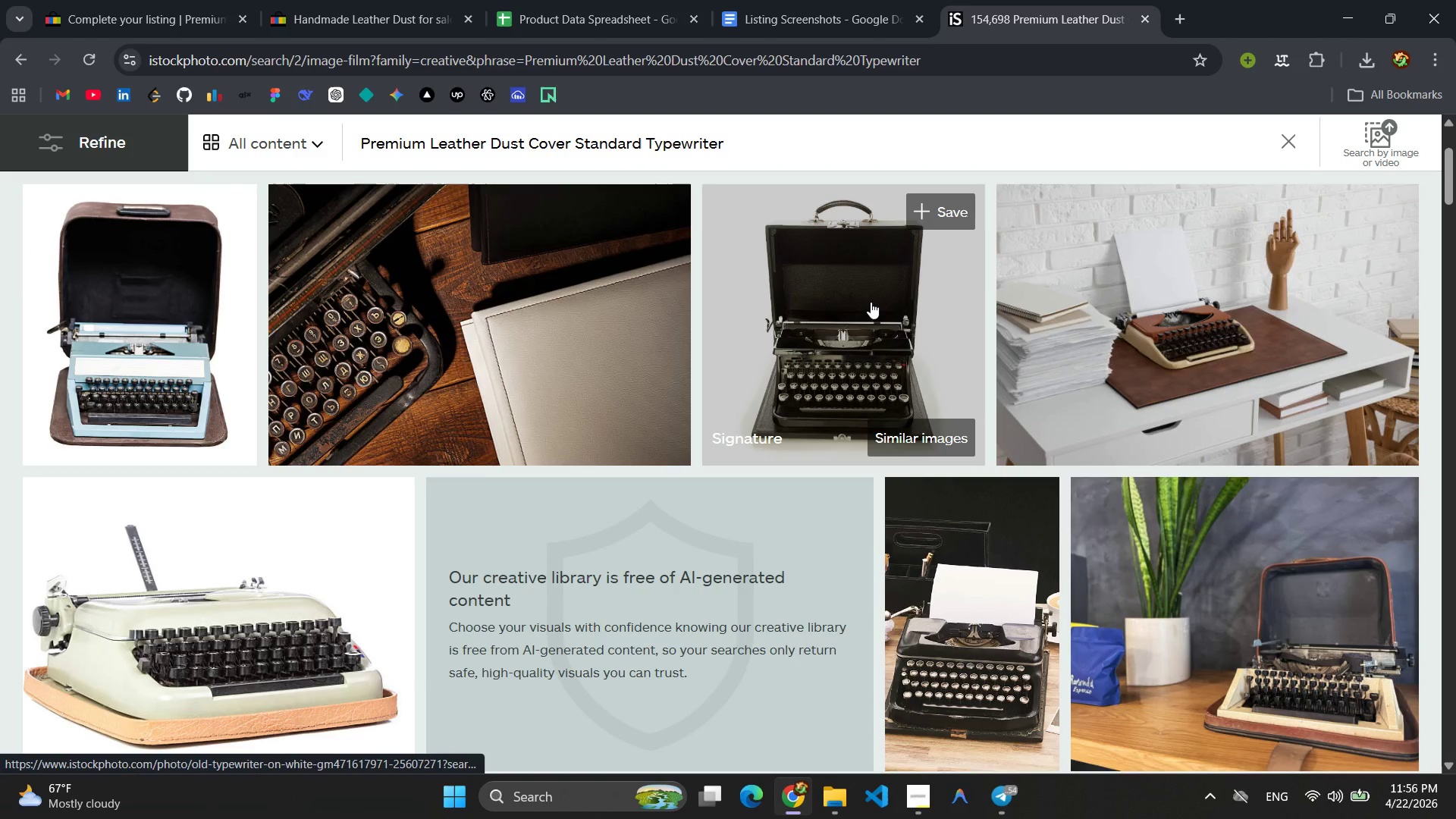 
left_click([871, 302])
 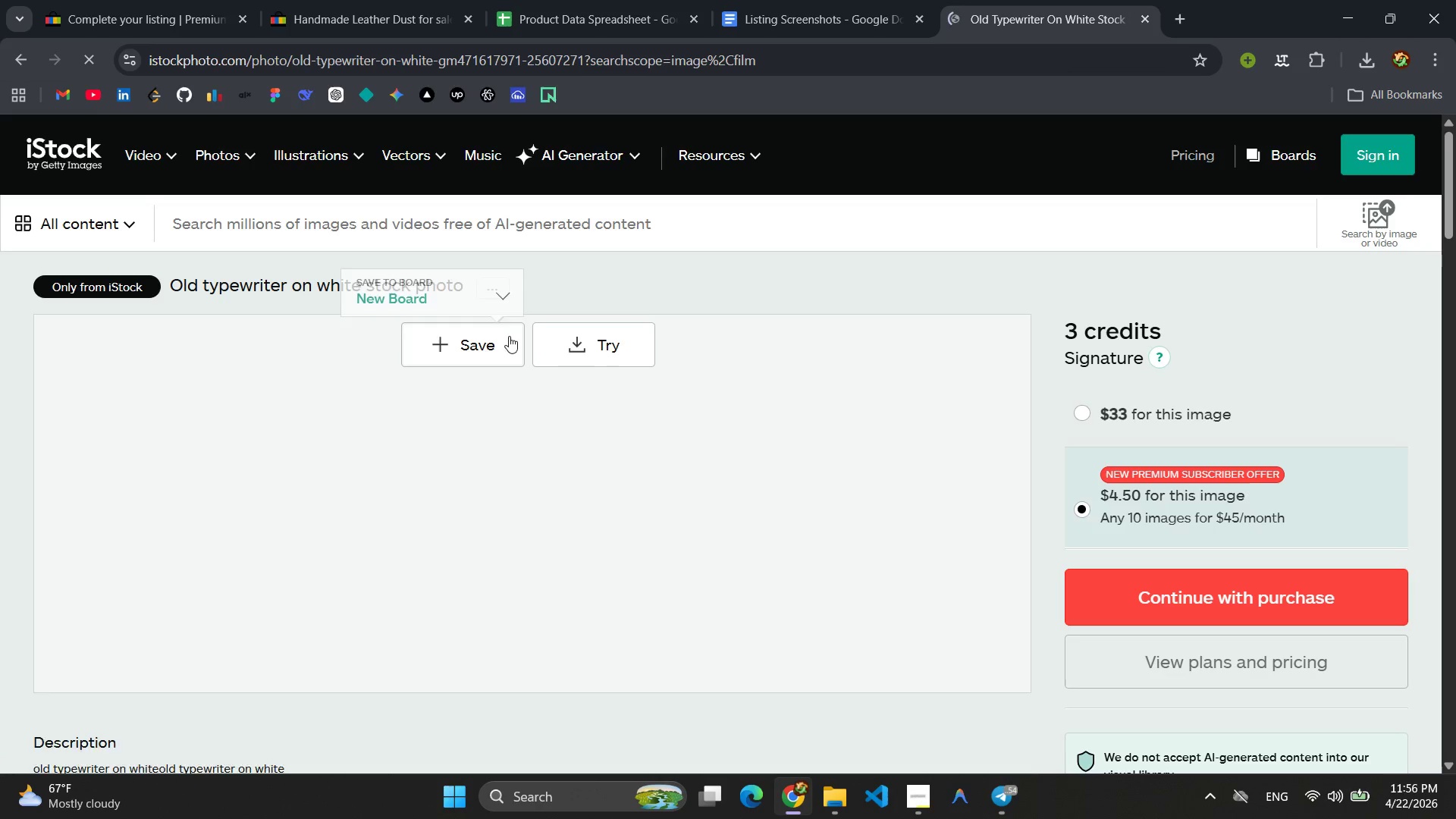 
left_click([621, 344])
 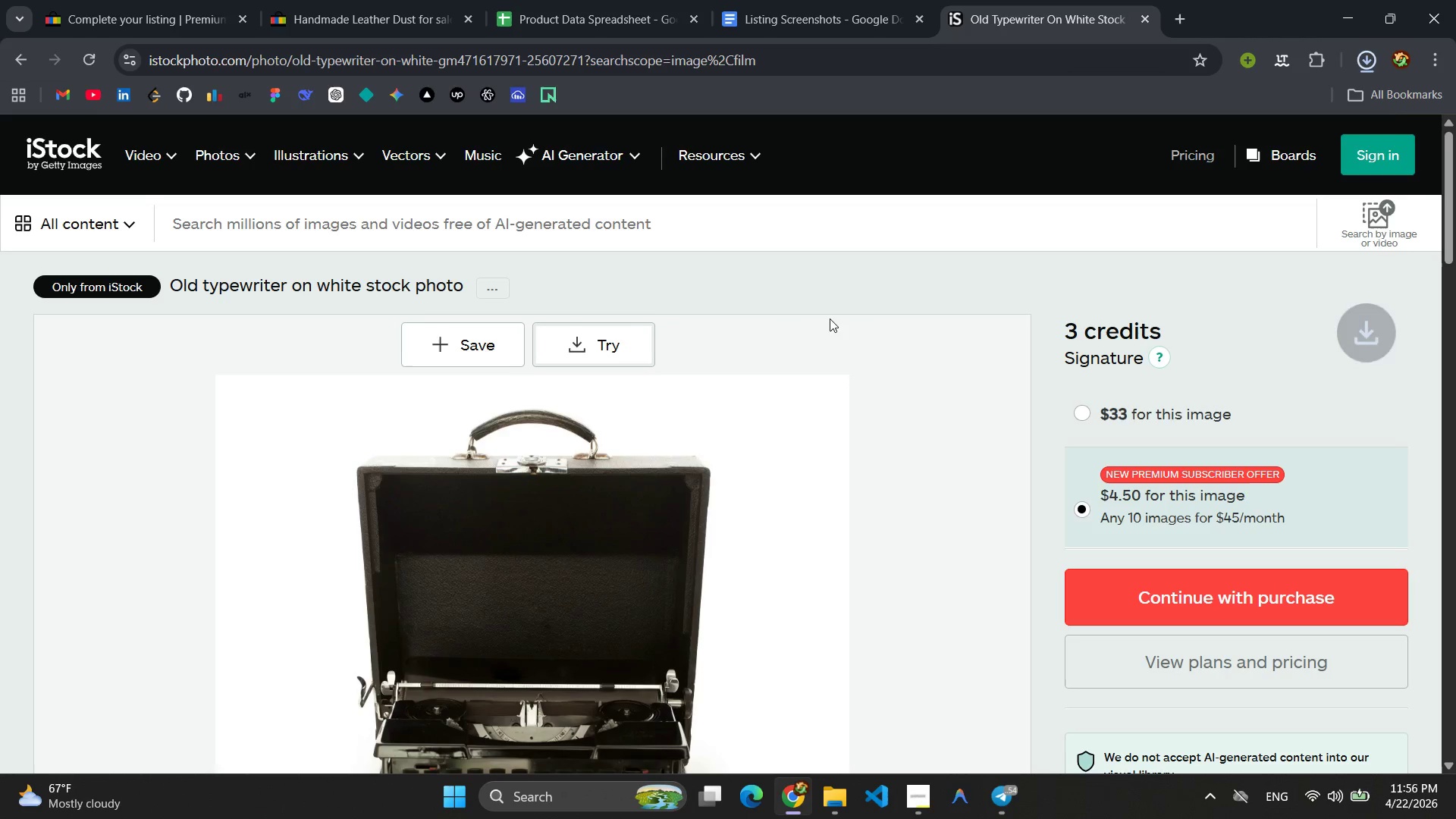 
scroll: coordinate [837, 315], scroll_direction: down, amount: 12.0
 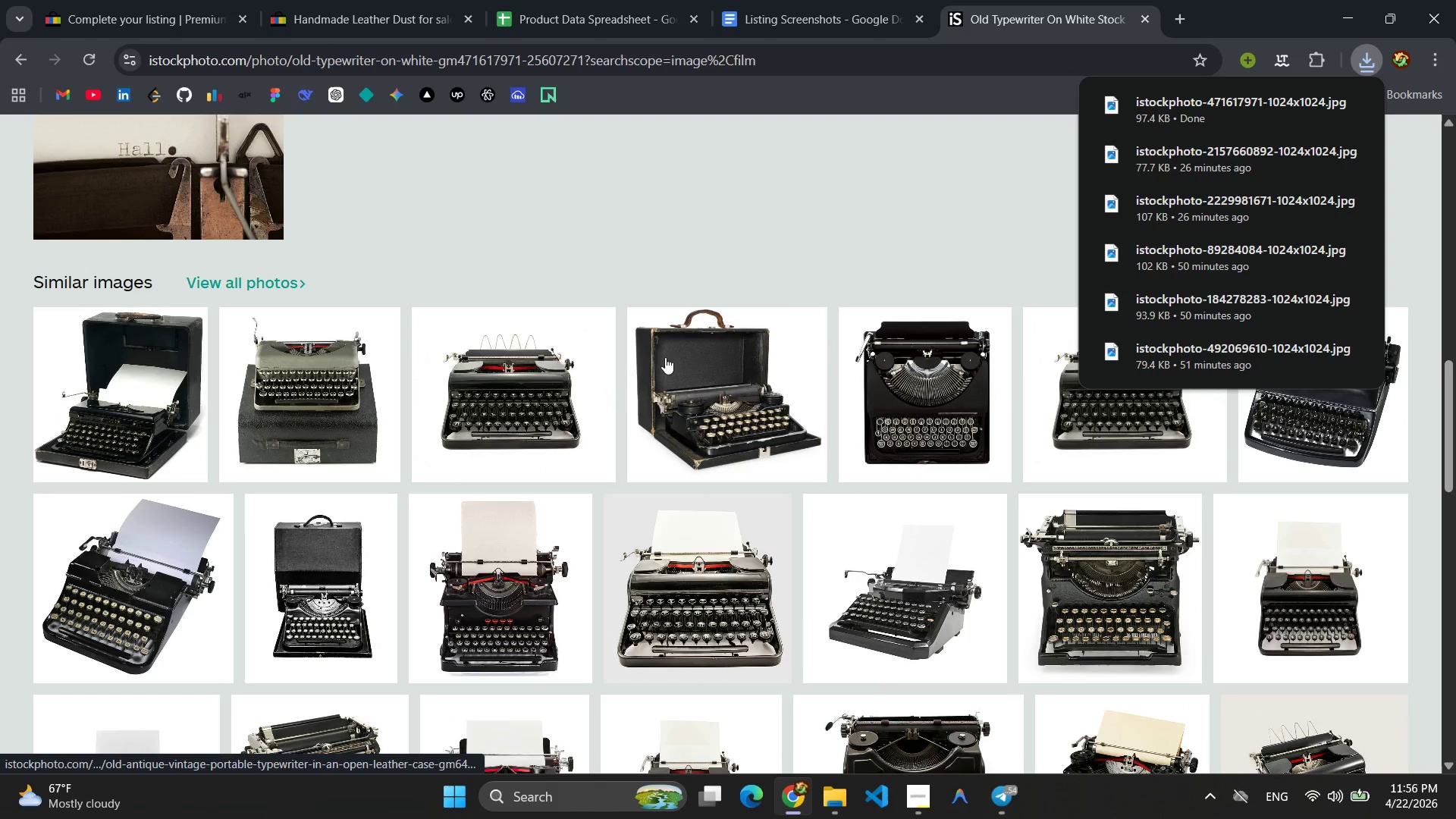 
left_click([676, 357])
 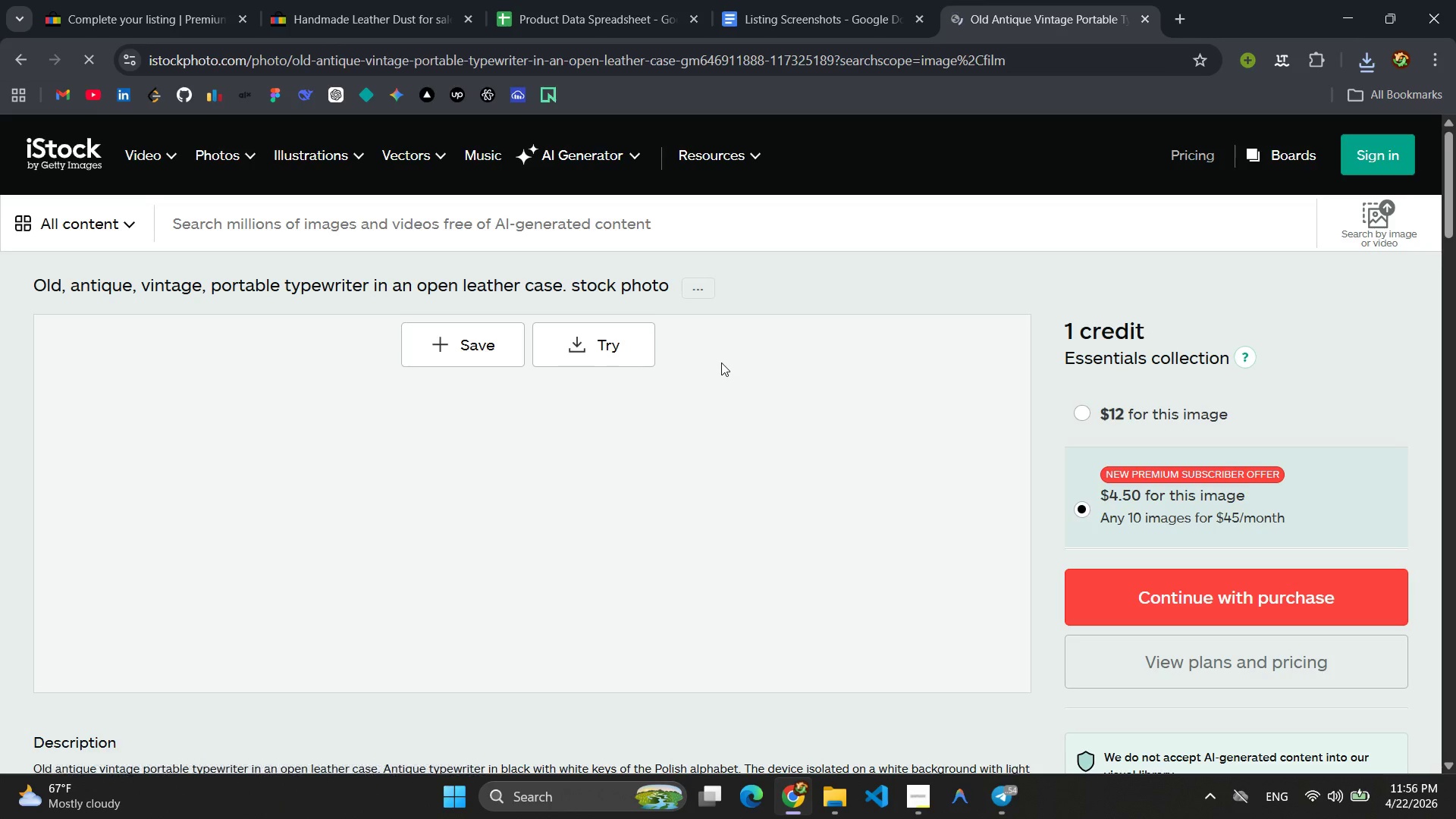 
left_click([635, 355])
 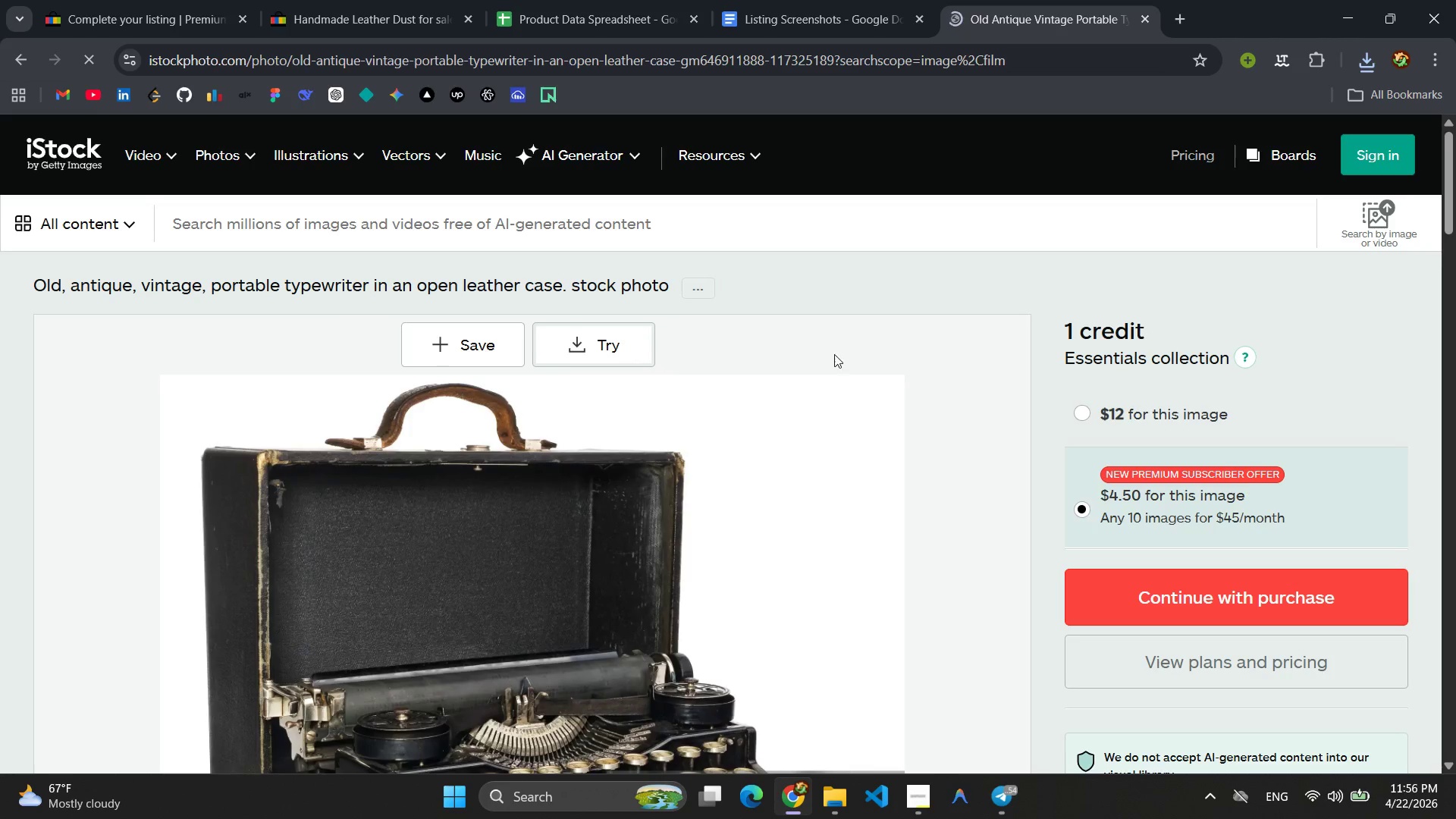 
scroll: coordinate [277, 396], scroll_direction: down, amount: 14.0
 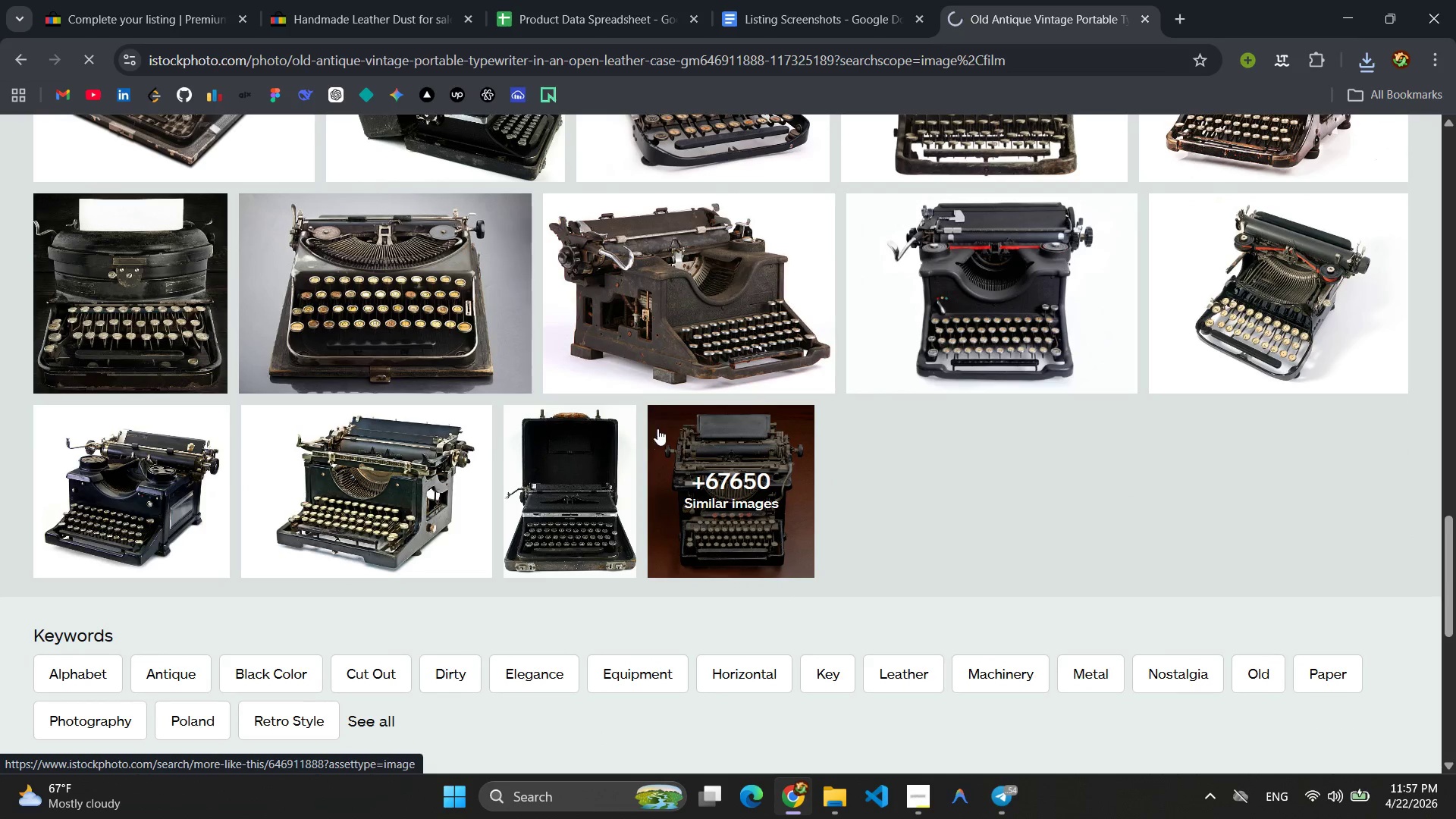 
left_click([623, 356])
 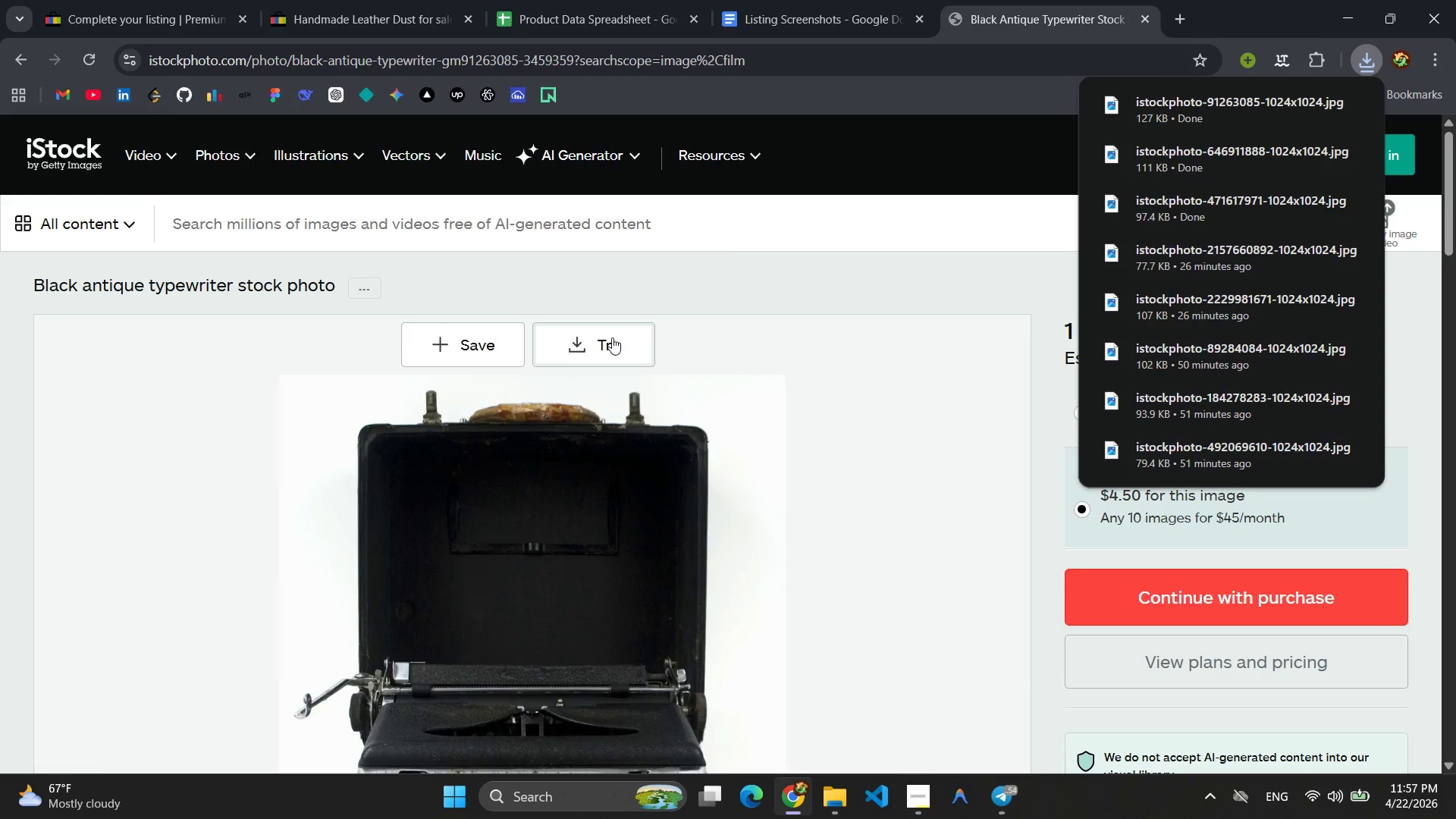 
left_click([102, 22])
 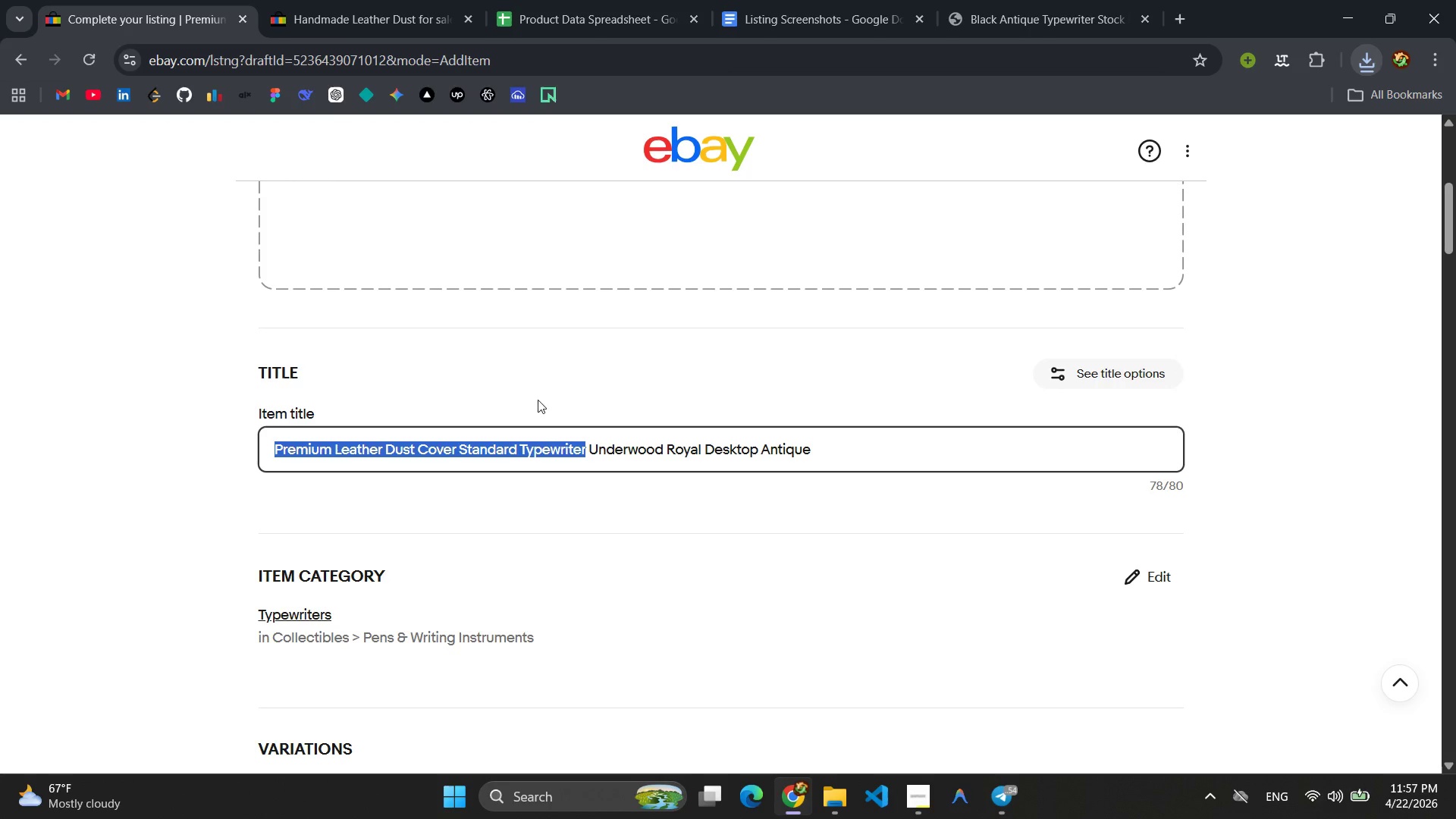 
scroll: coordinate [629, 407], scroll_direction: up, amount: 4.0
 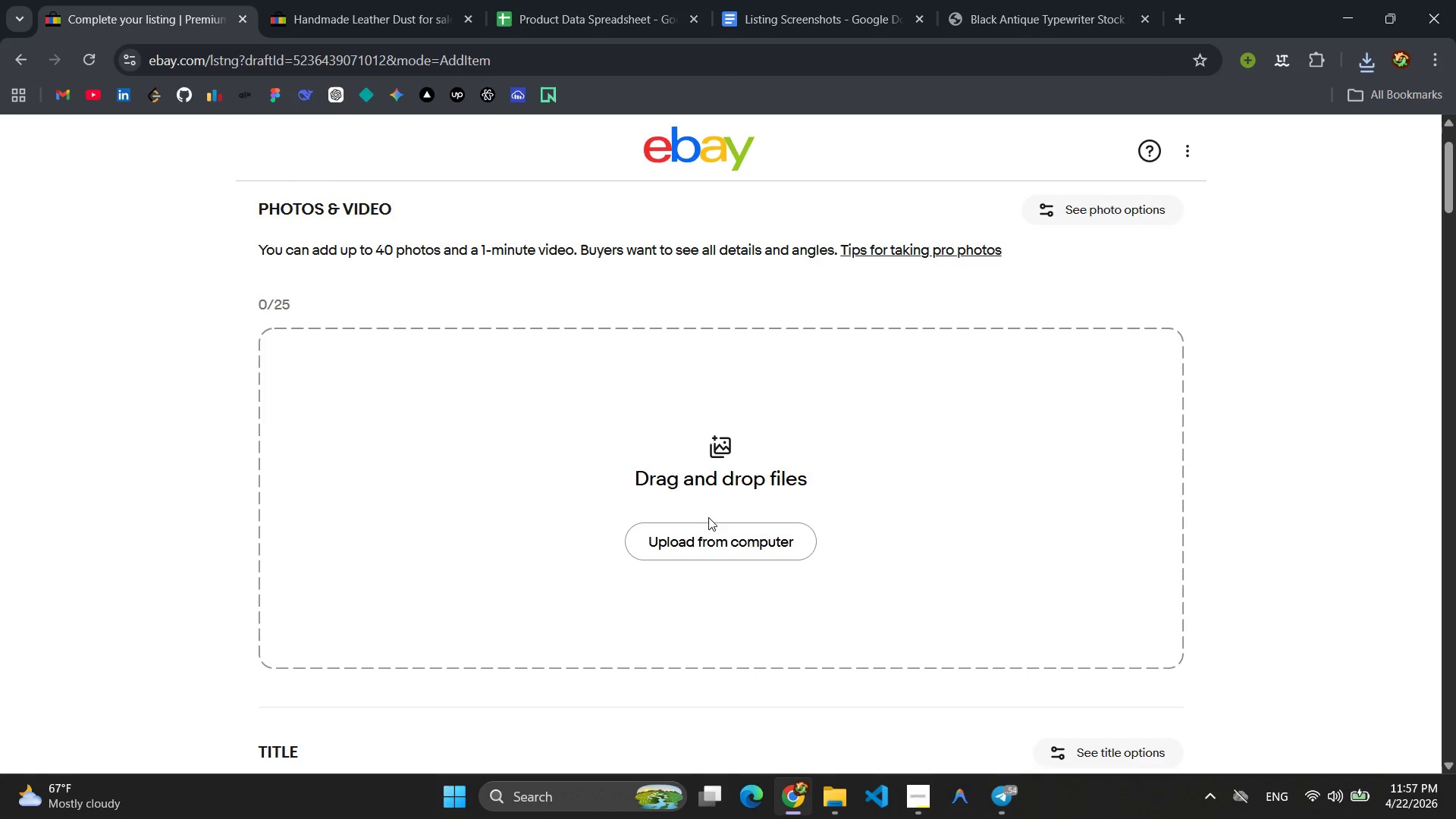 
left_click([709, 530])
 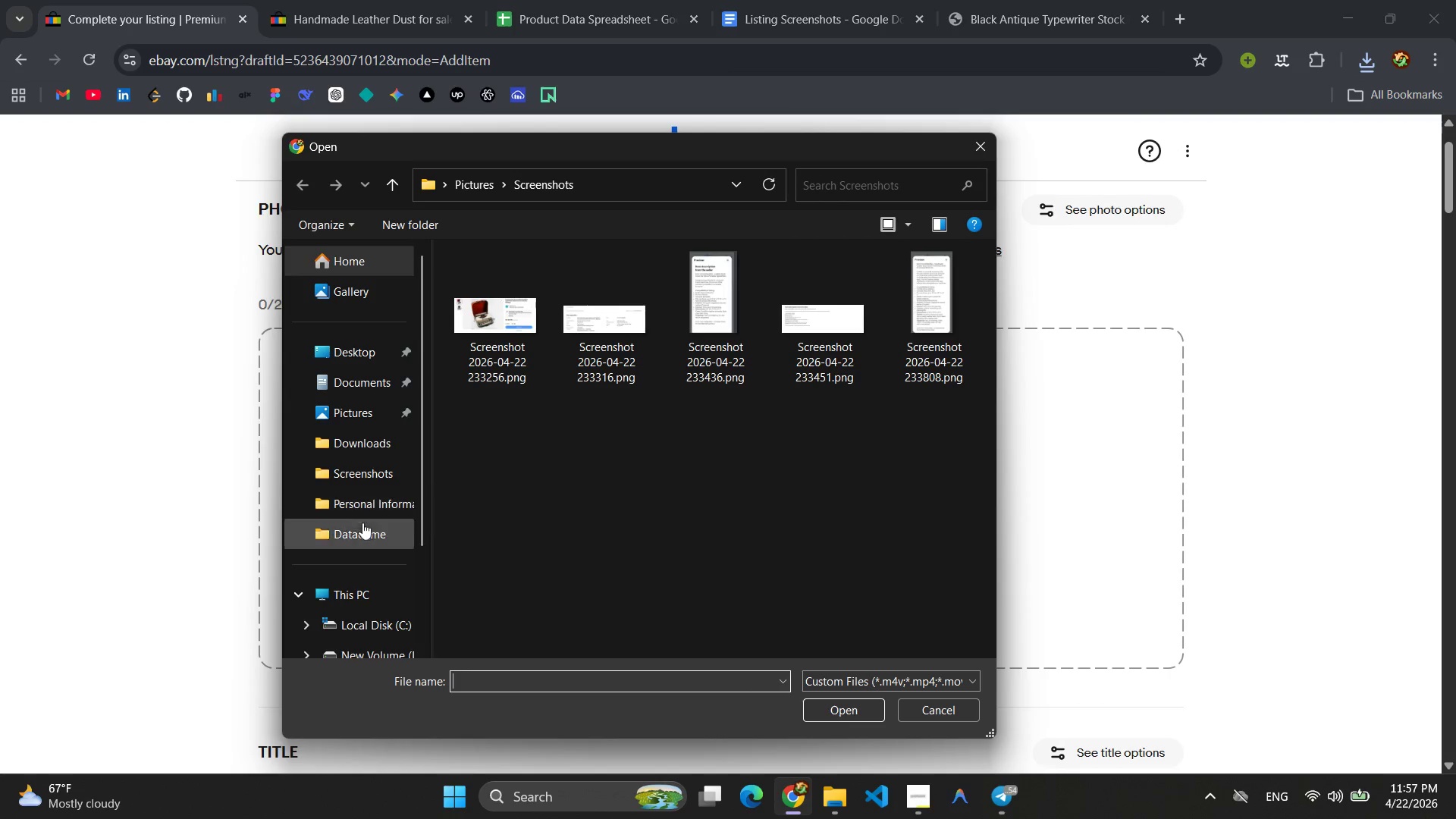 
left_click([359, 446])
 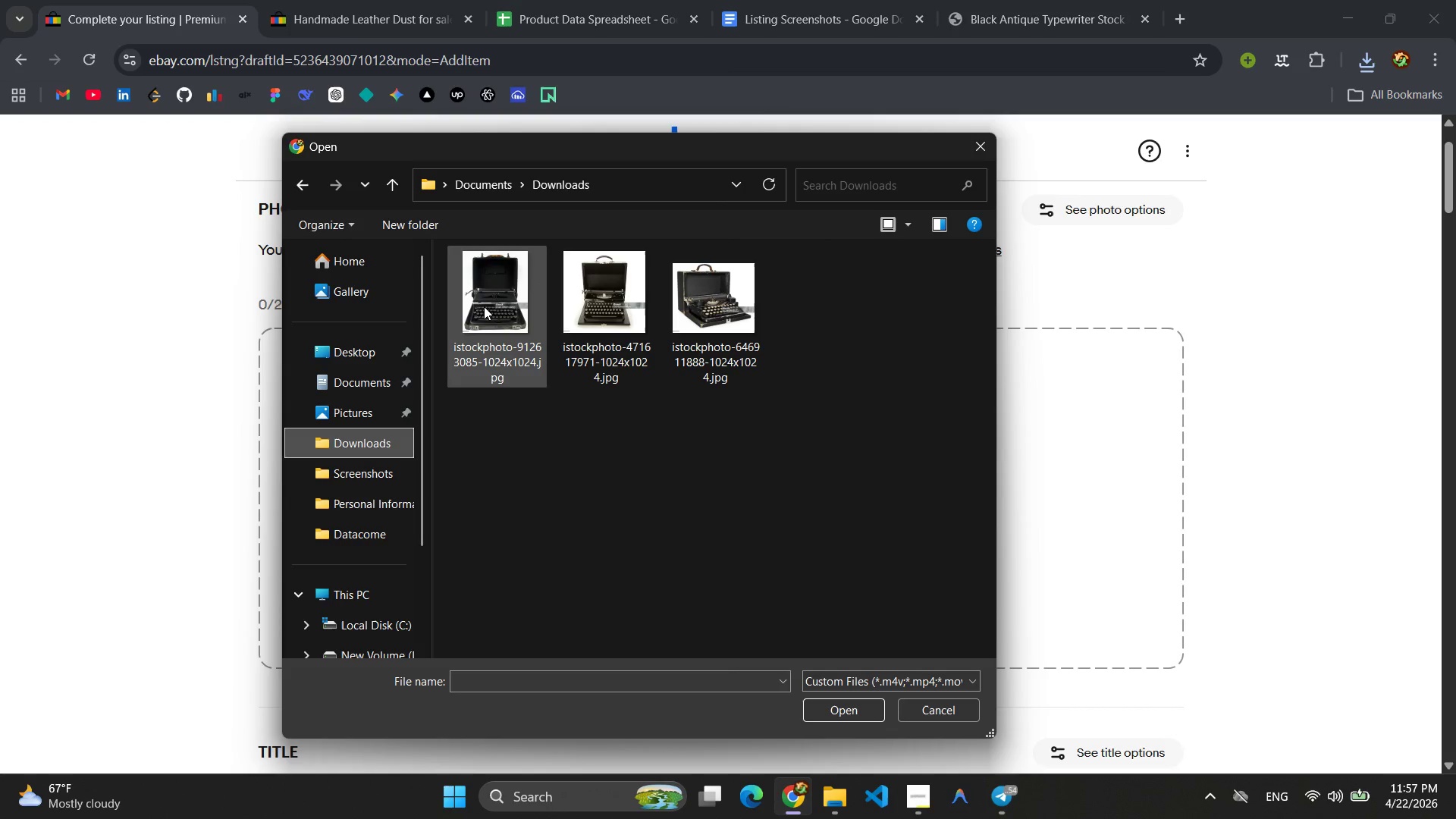 
left_click([484, 306])
 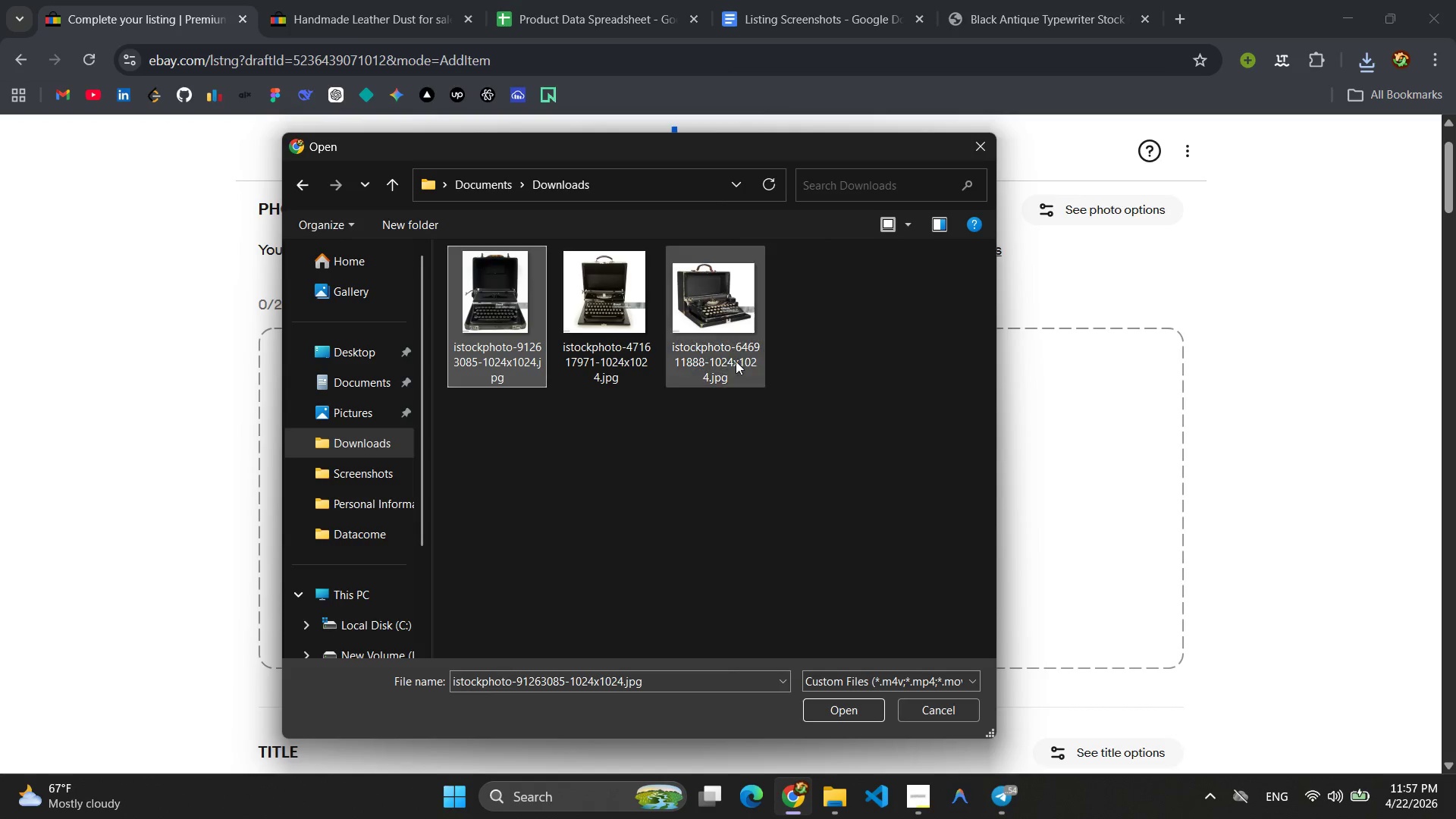 
left_click([714, 332])
 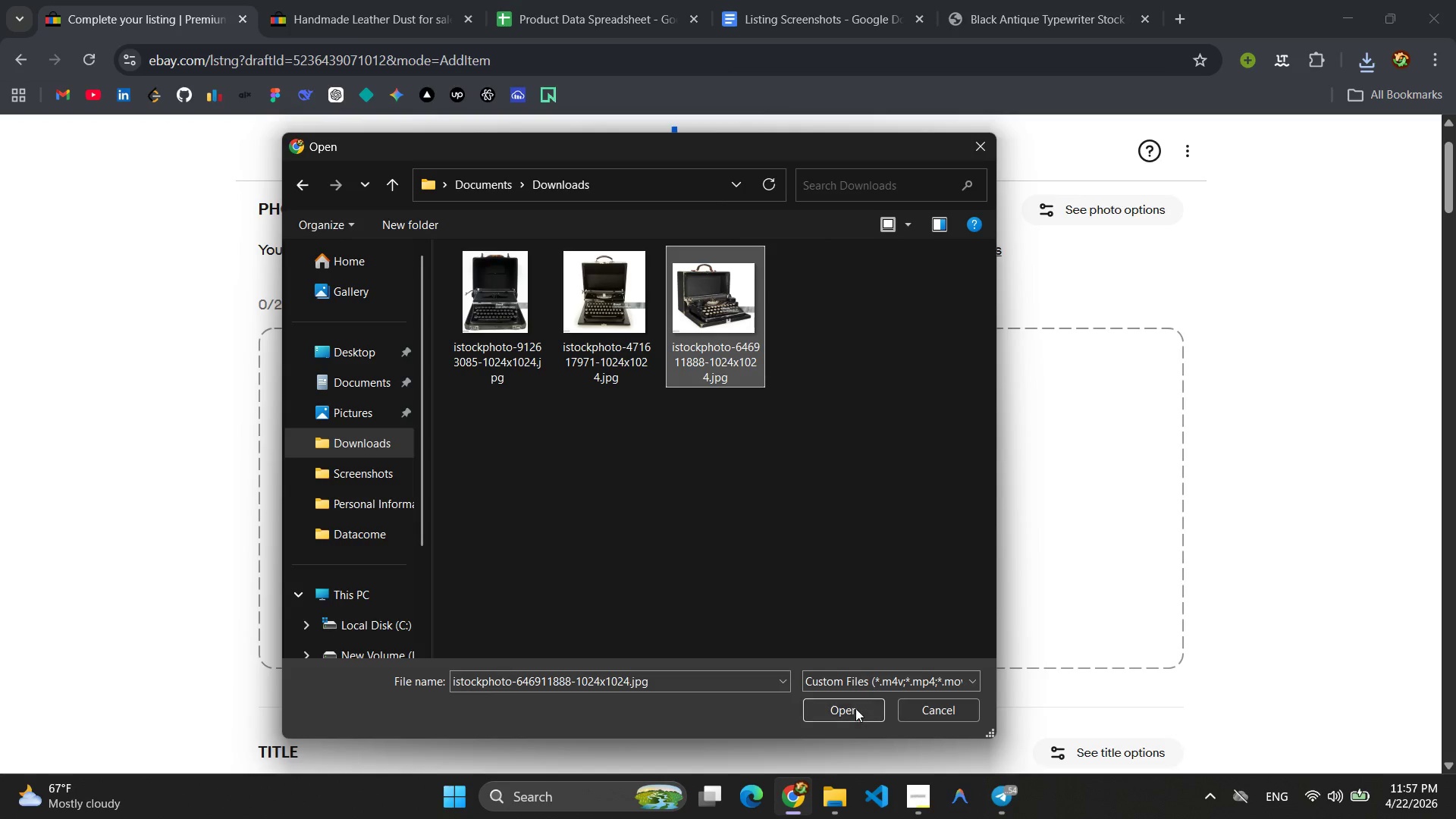 
left_click([856, 709])
 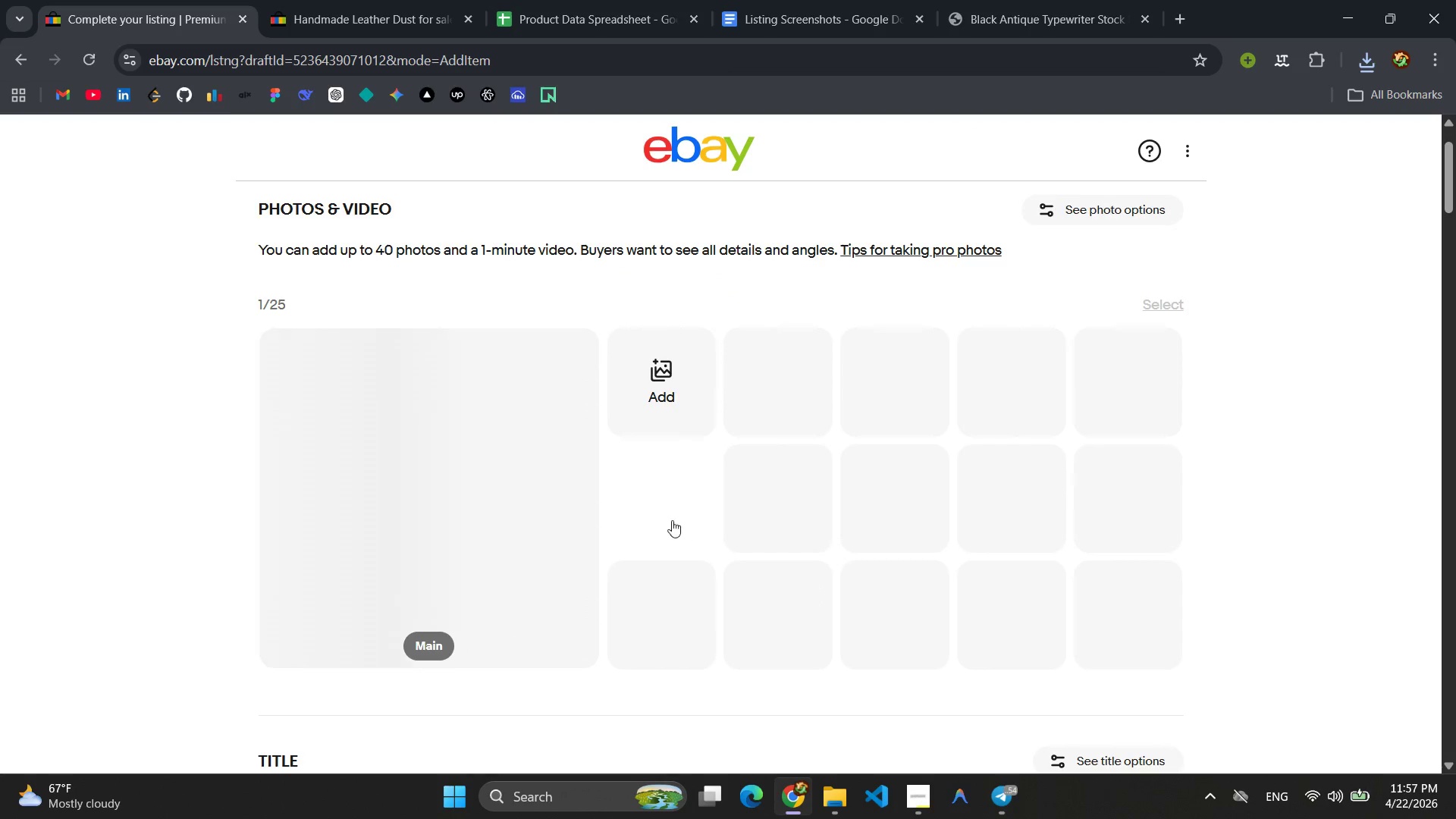 
left_click([657, 386])
 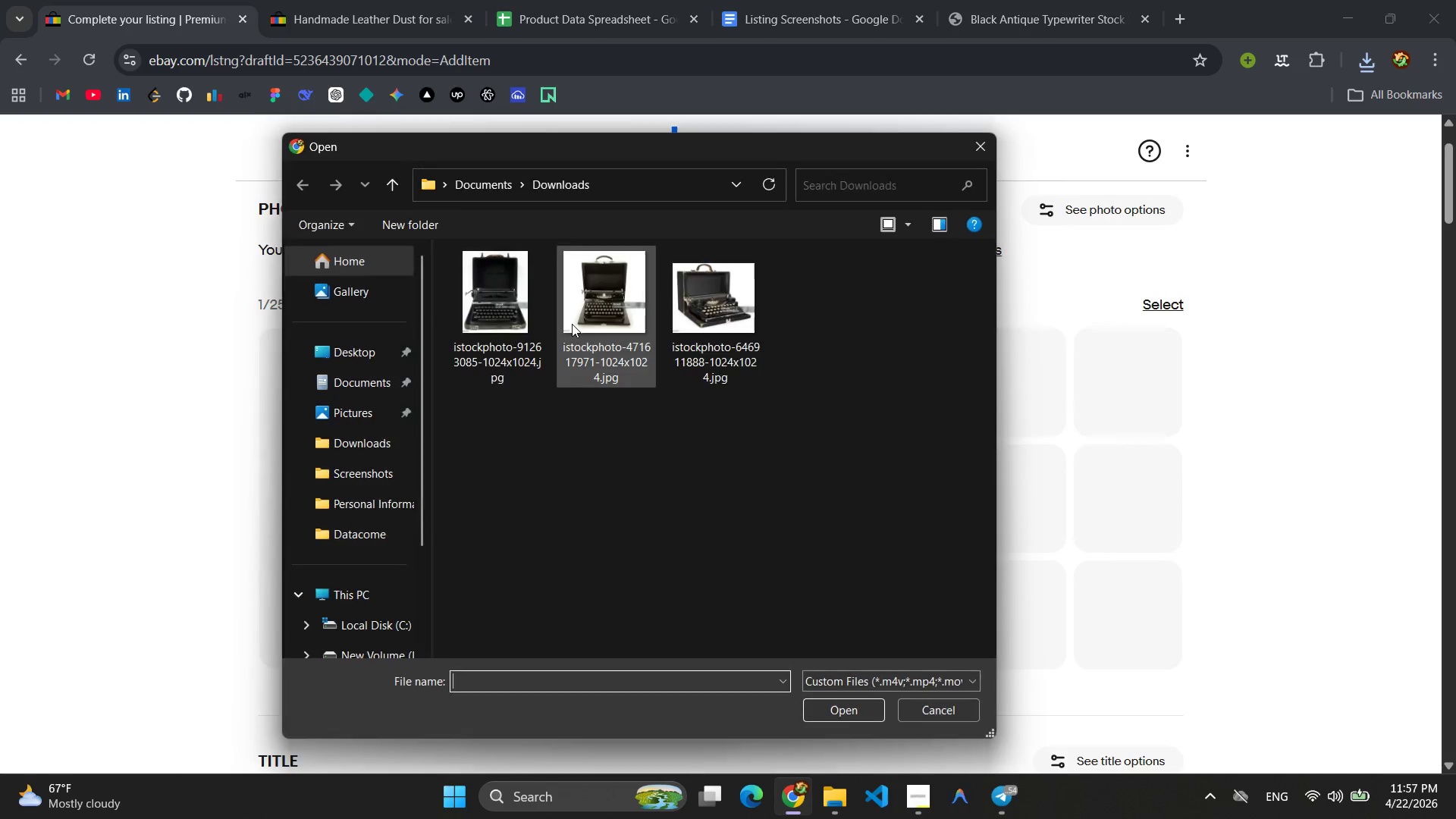 
left_click([566, 318])
 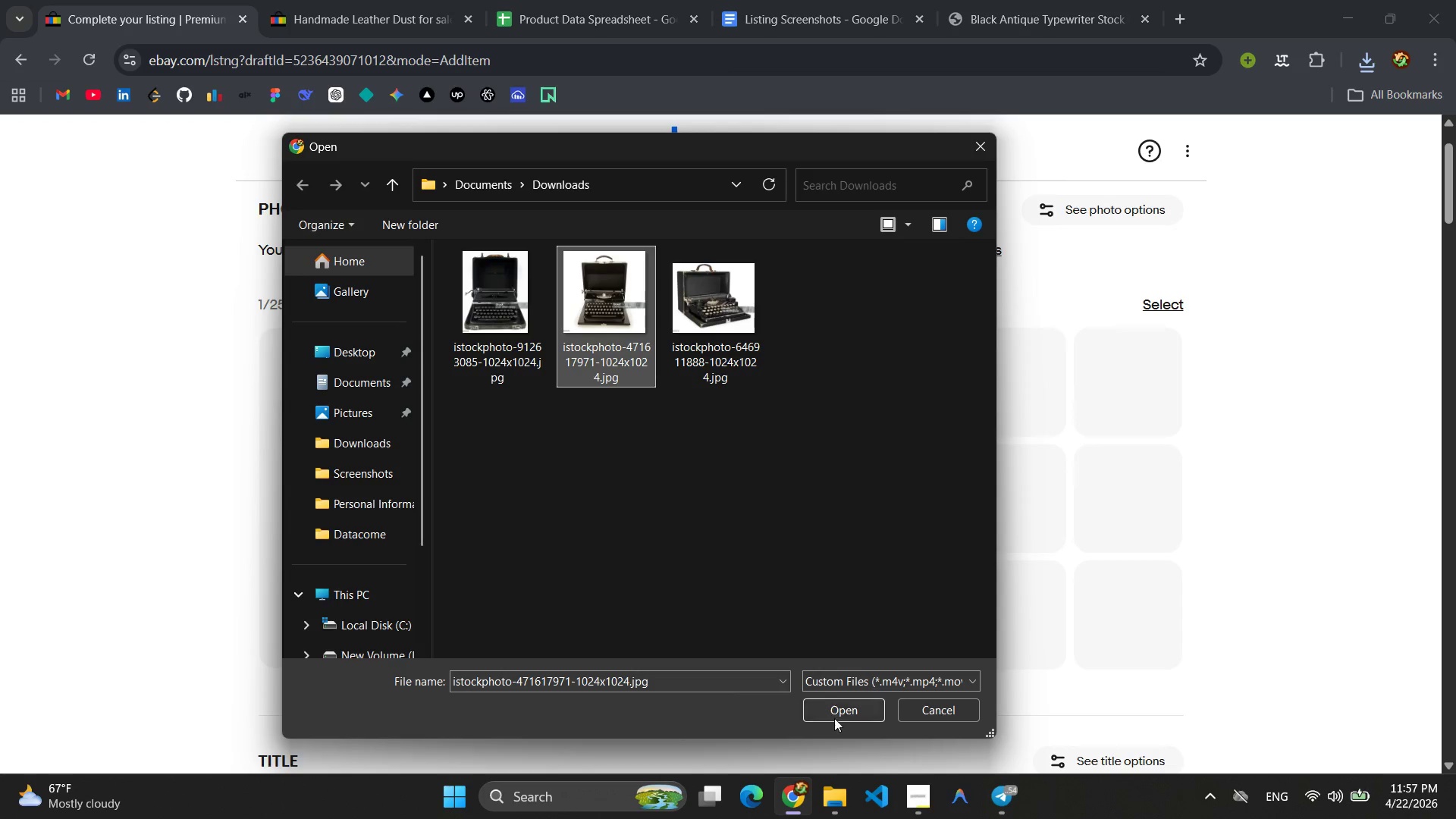 
left_click([838, 720])
 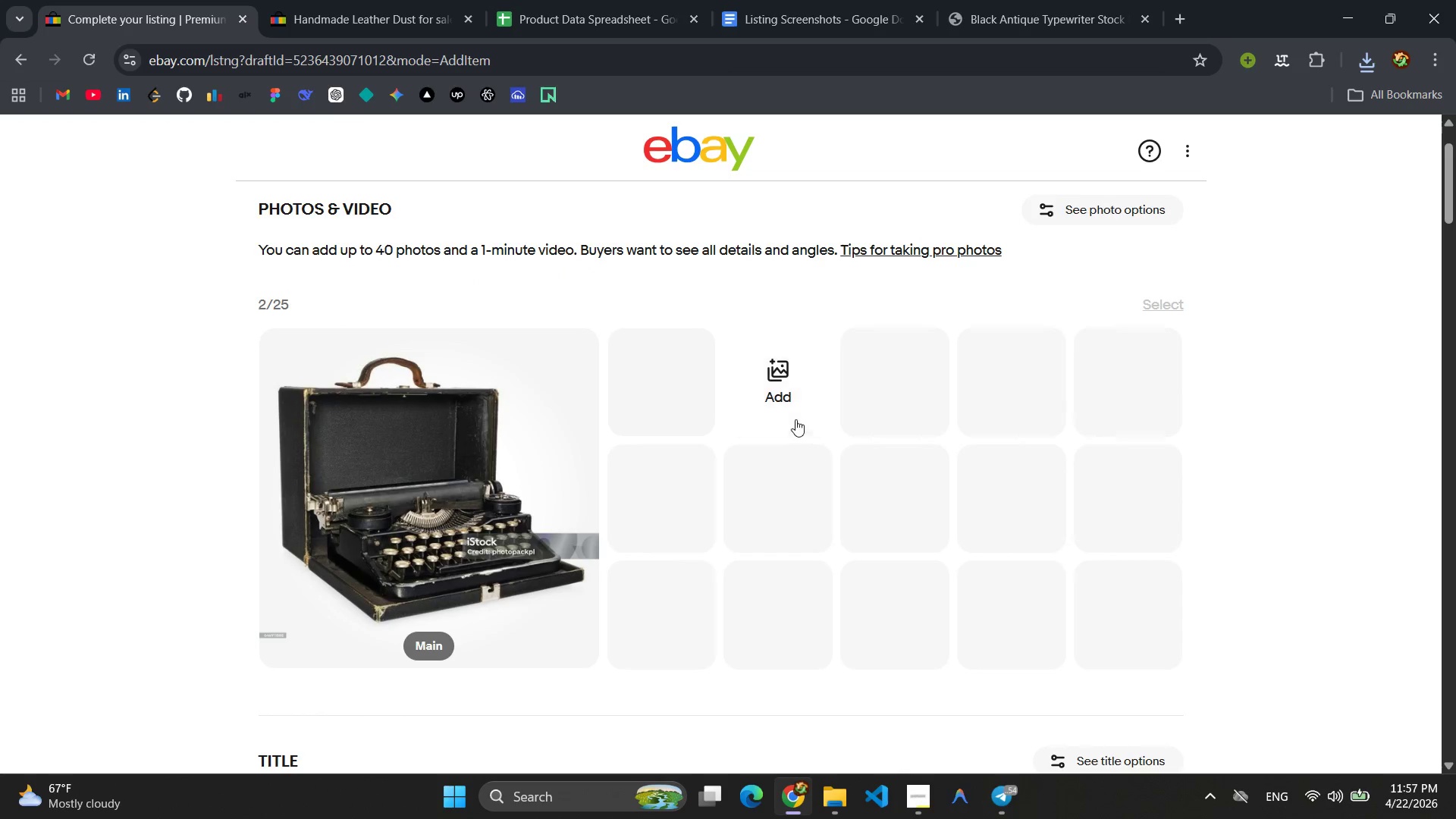 
left_click([791, 403])
 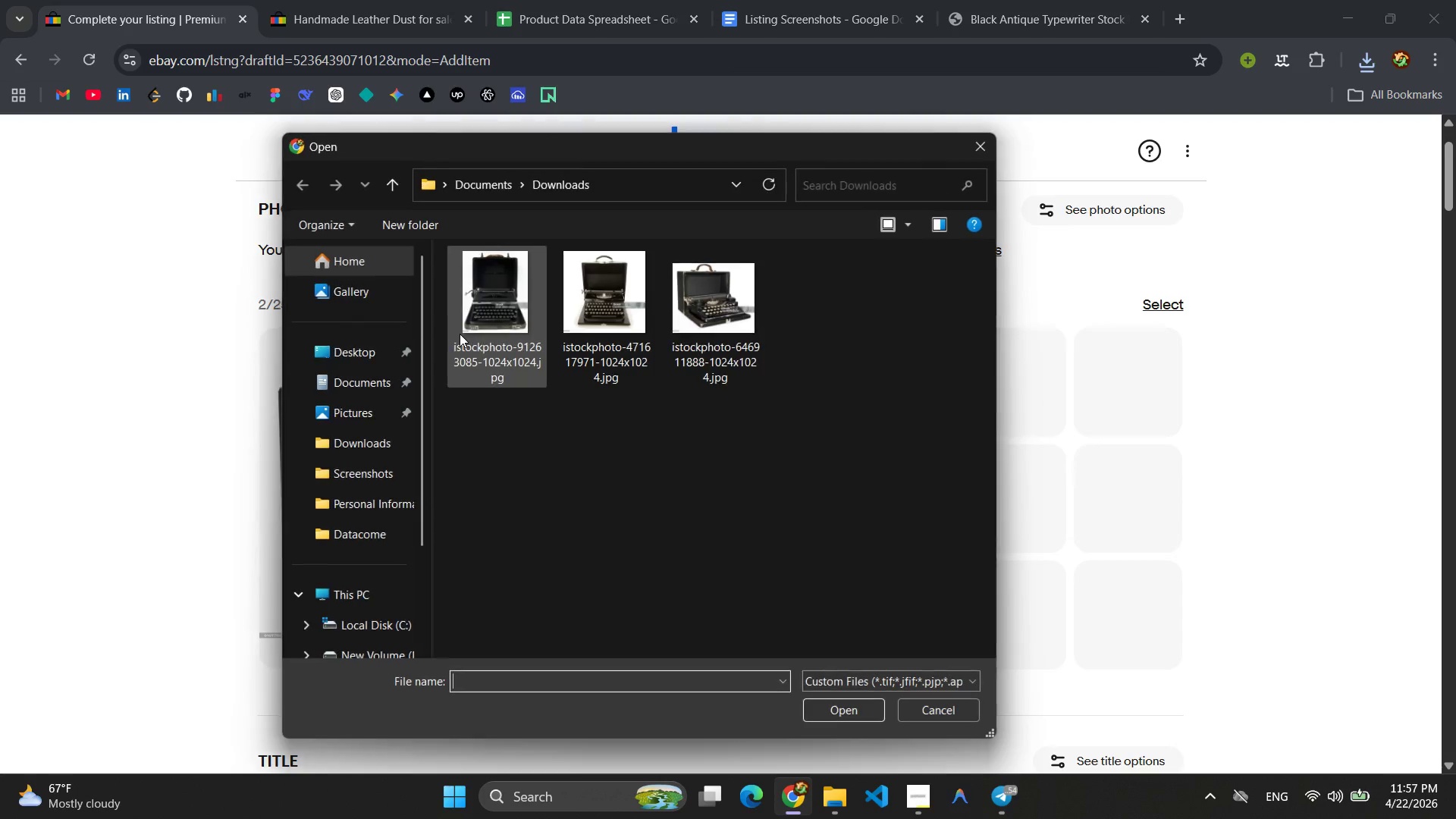 
left_click([460, 334])
 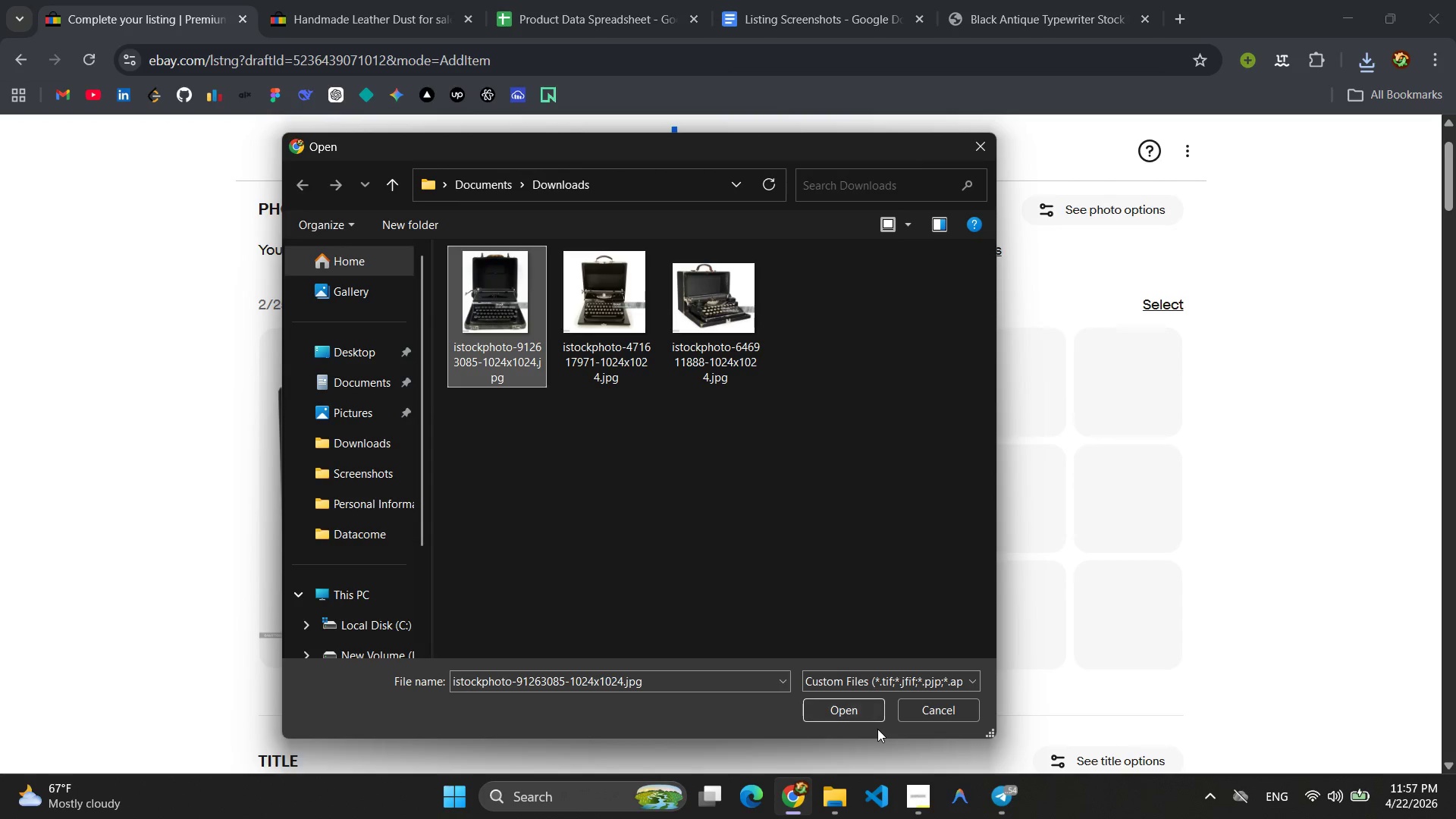 
left_click([849, 706])
 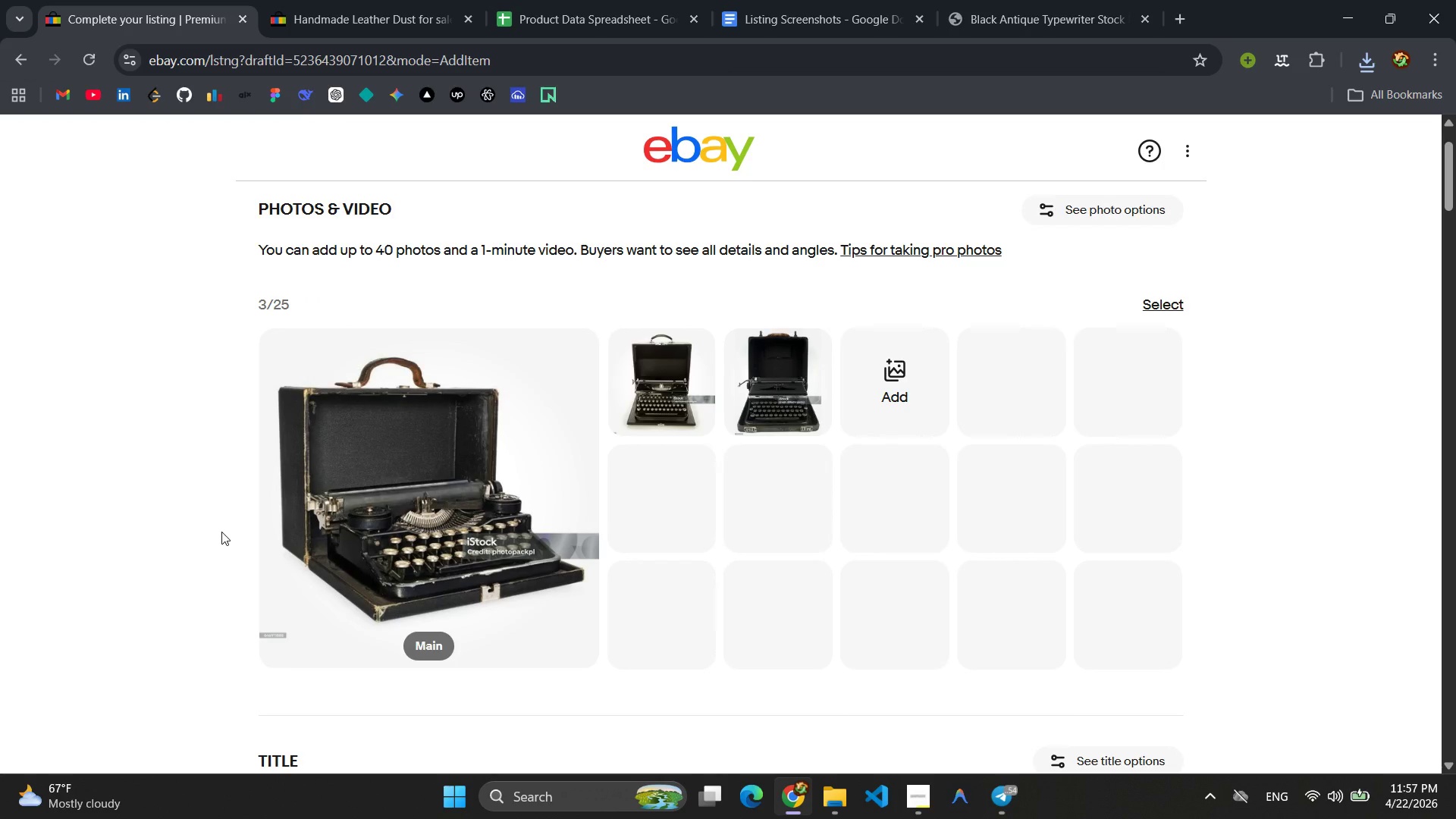 
scroll: coordinate [470, 526], scroll_direction: down, amount: 25.0
 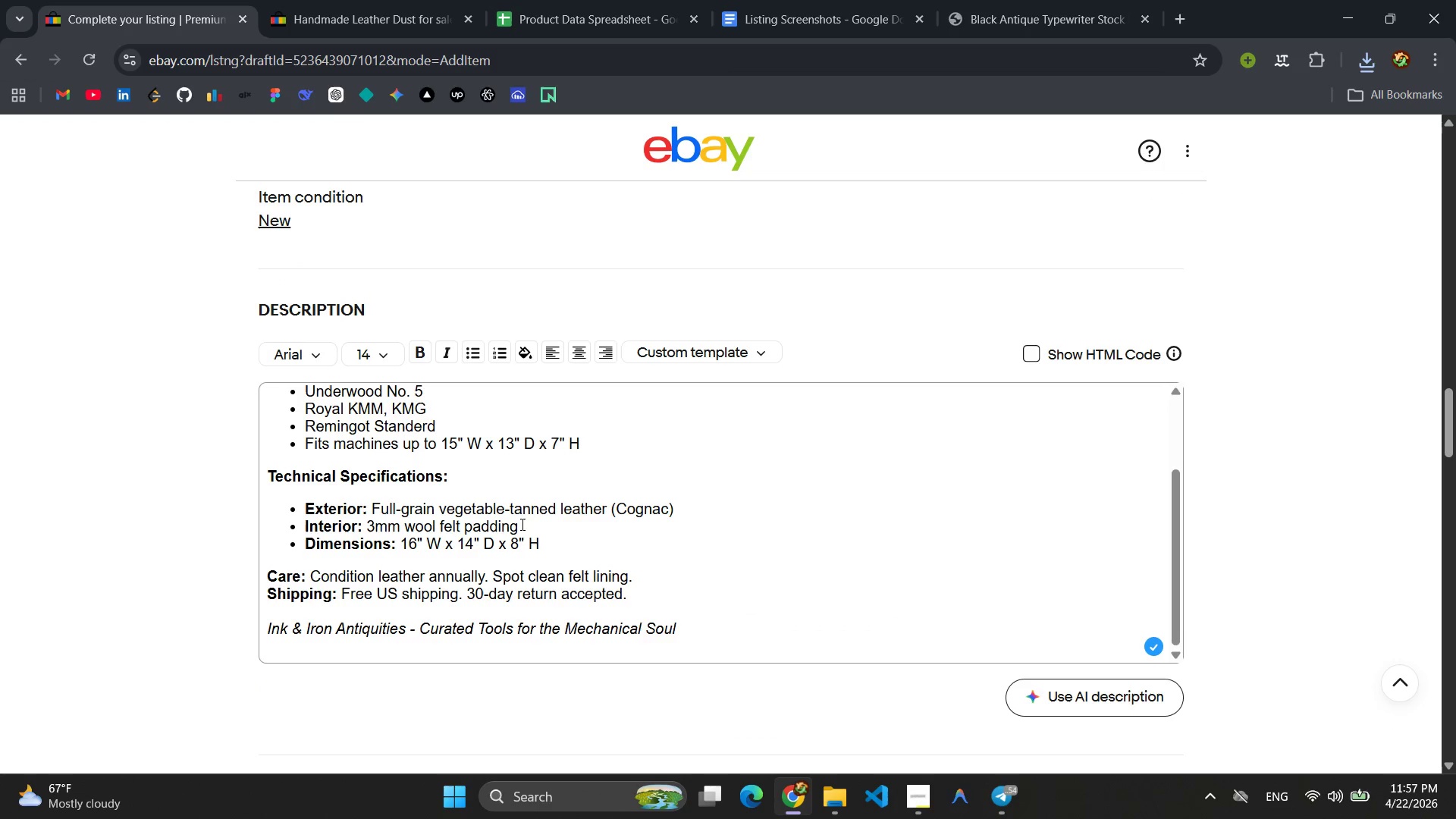 
scroll: coordinate [544, 528], scroll_direction: up, amount: 4.0
 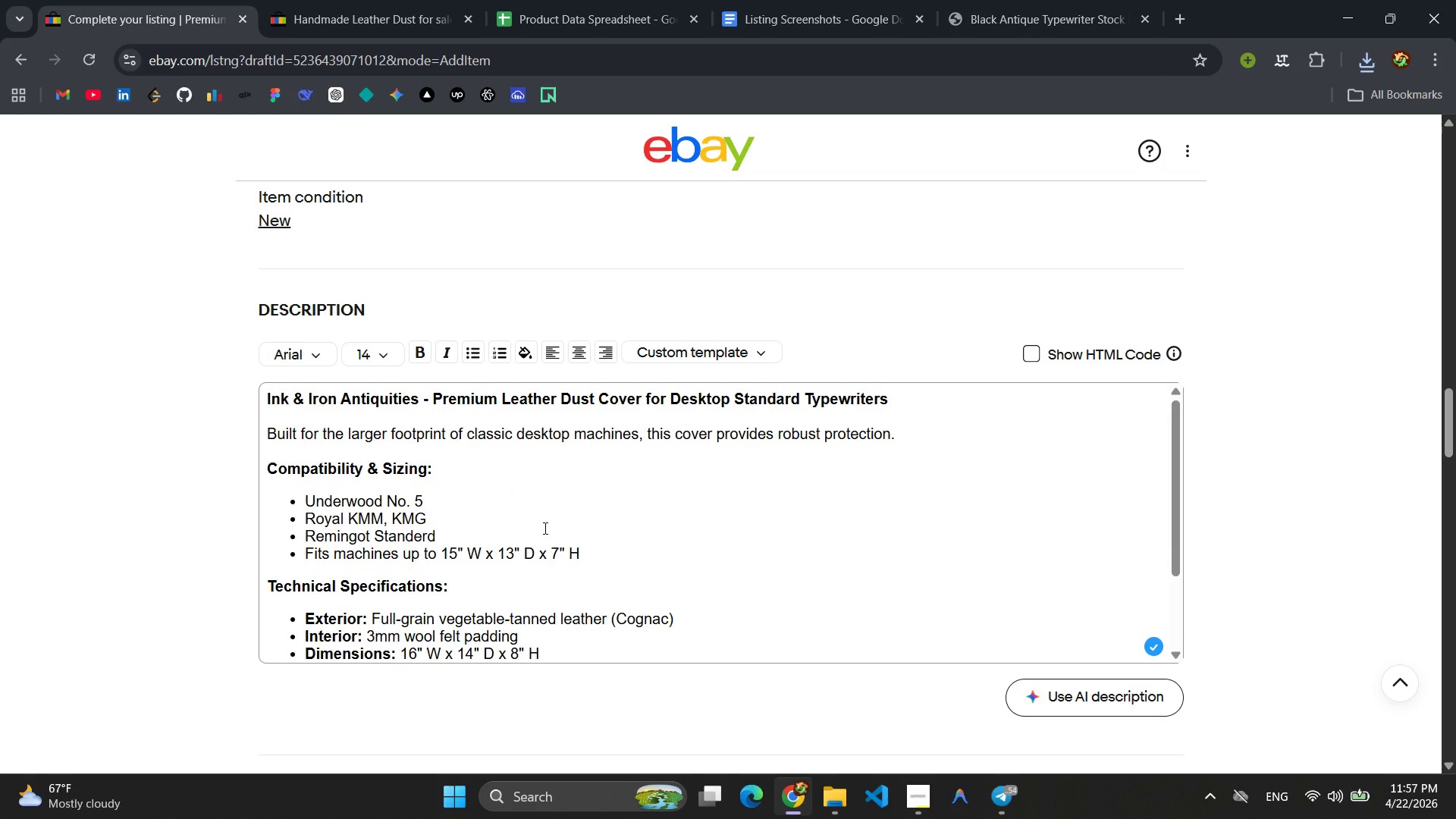 
scroll: coordinate [544, 528], scroll_direction: down, amount: 3.0
 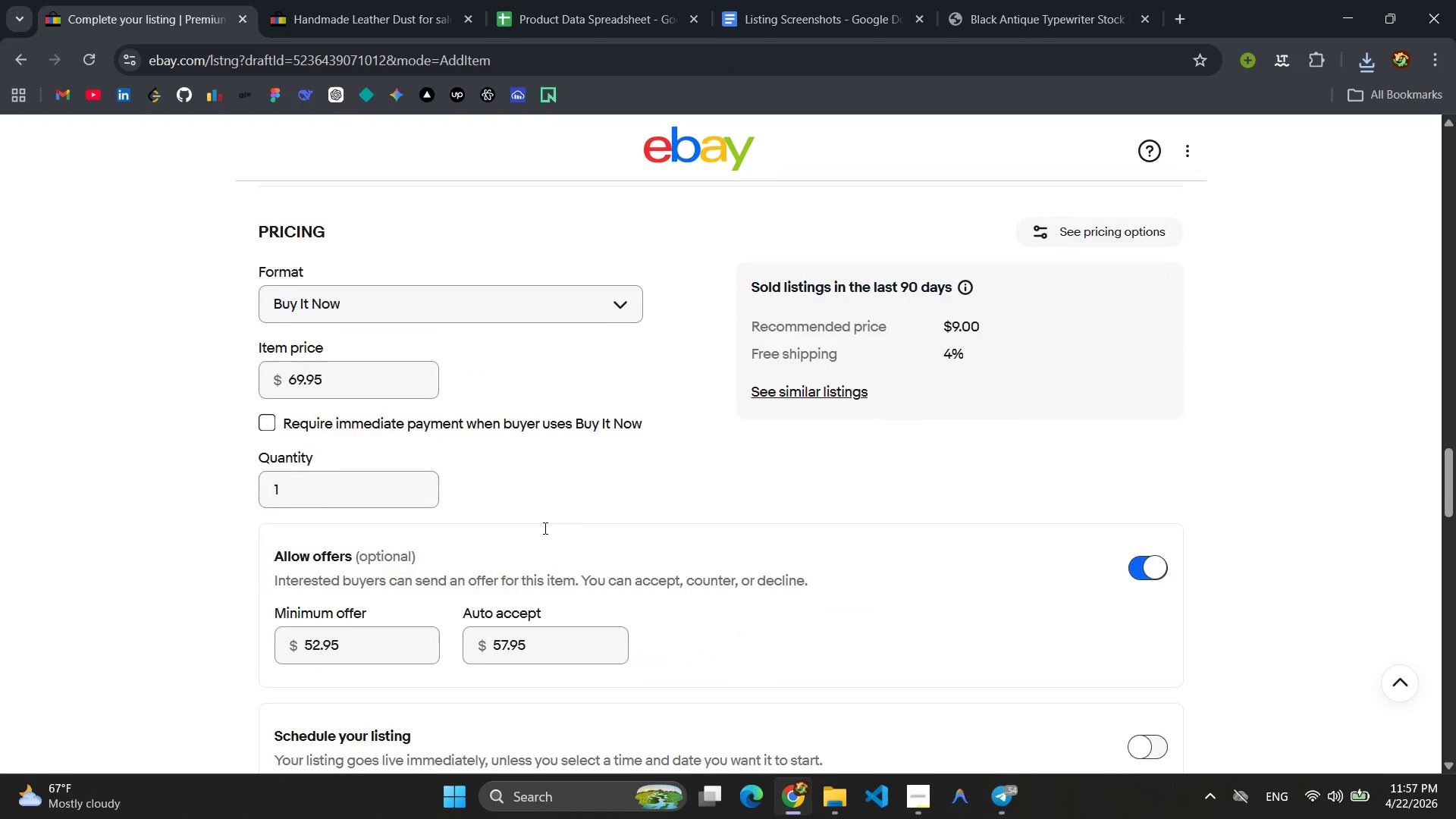 
scroll: coordinate [544, 528], scroll_direction: up, amount: 1.0
 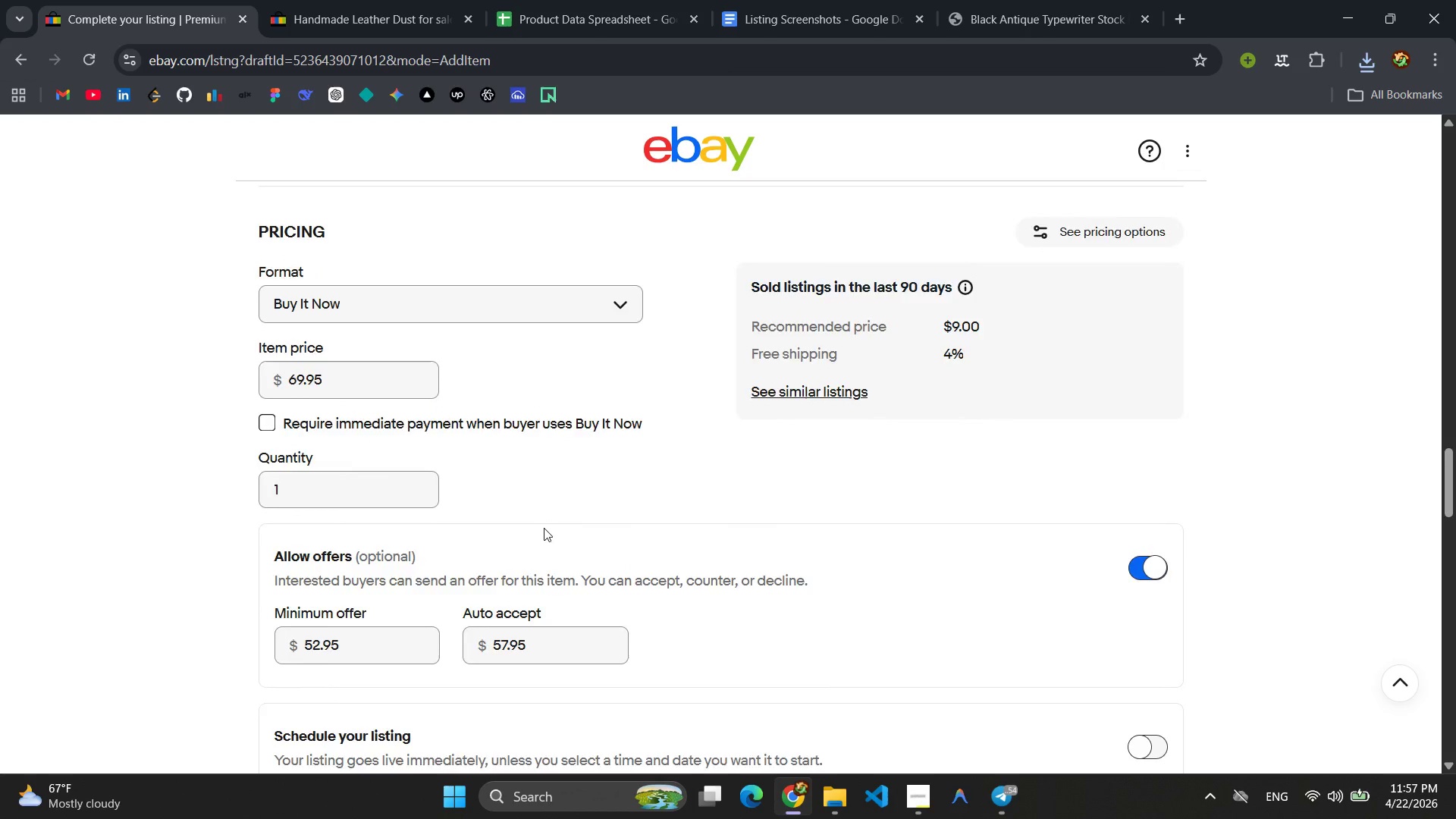 
scroll: coordinate [544, 528], scroll_direction: down, amount: 12.0
 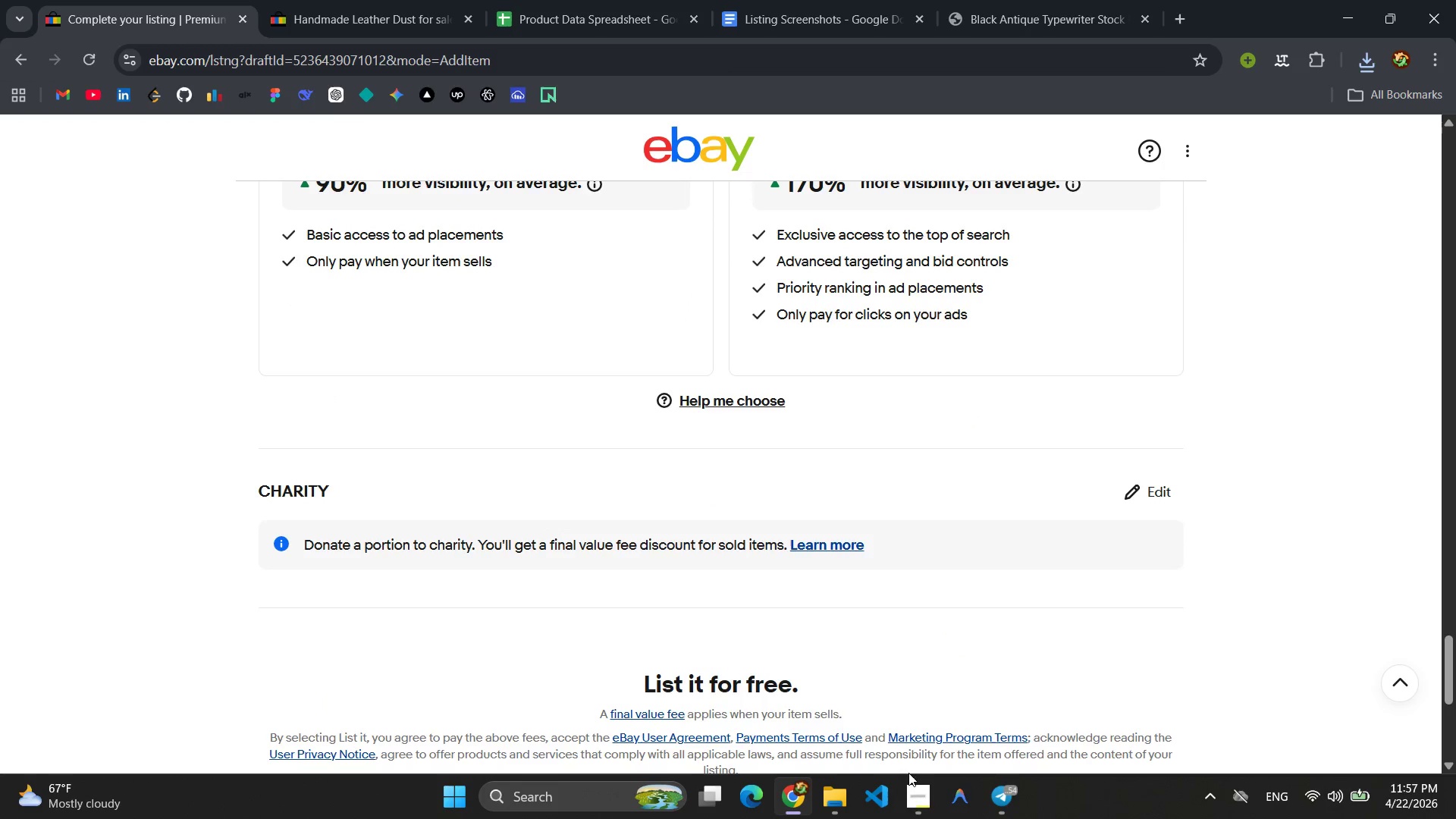 
left_click([910, 798])